 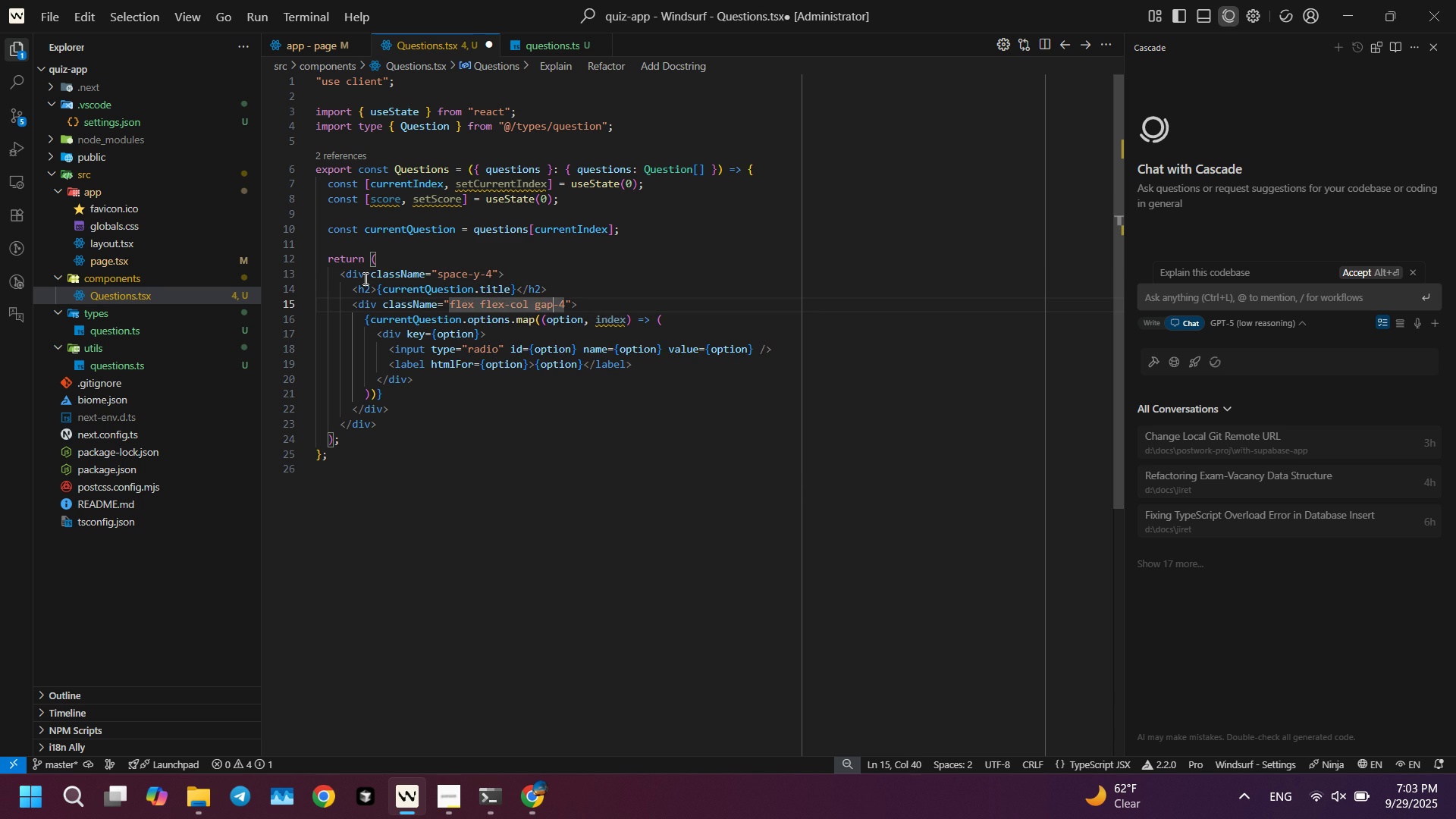 
key(Control+ArrowRight)
 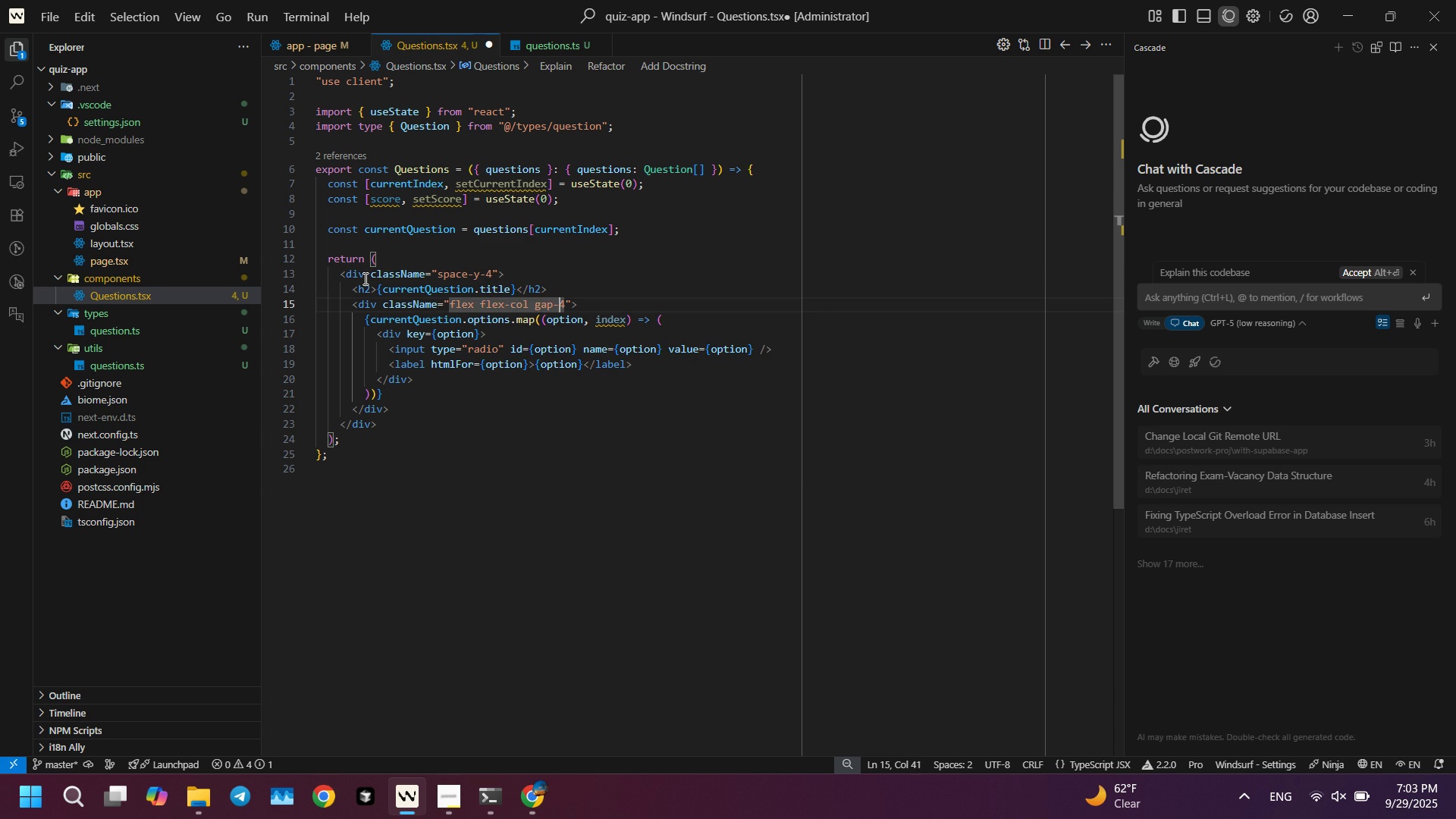 
key(ArrowRight)
 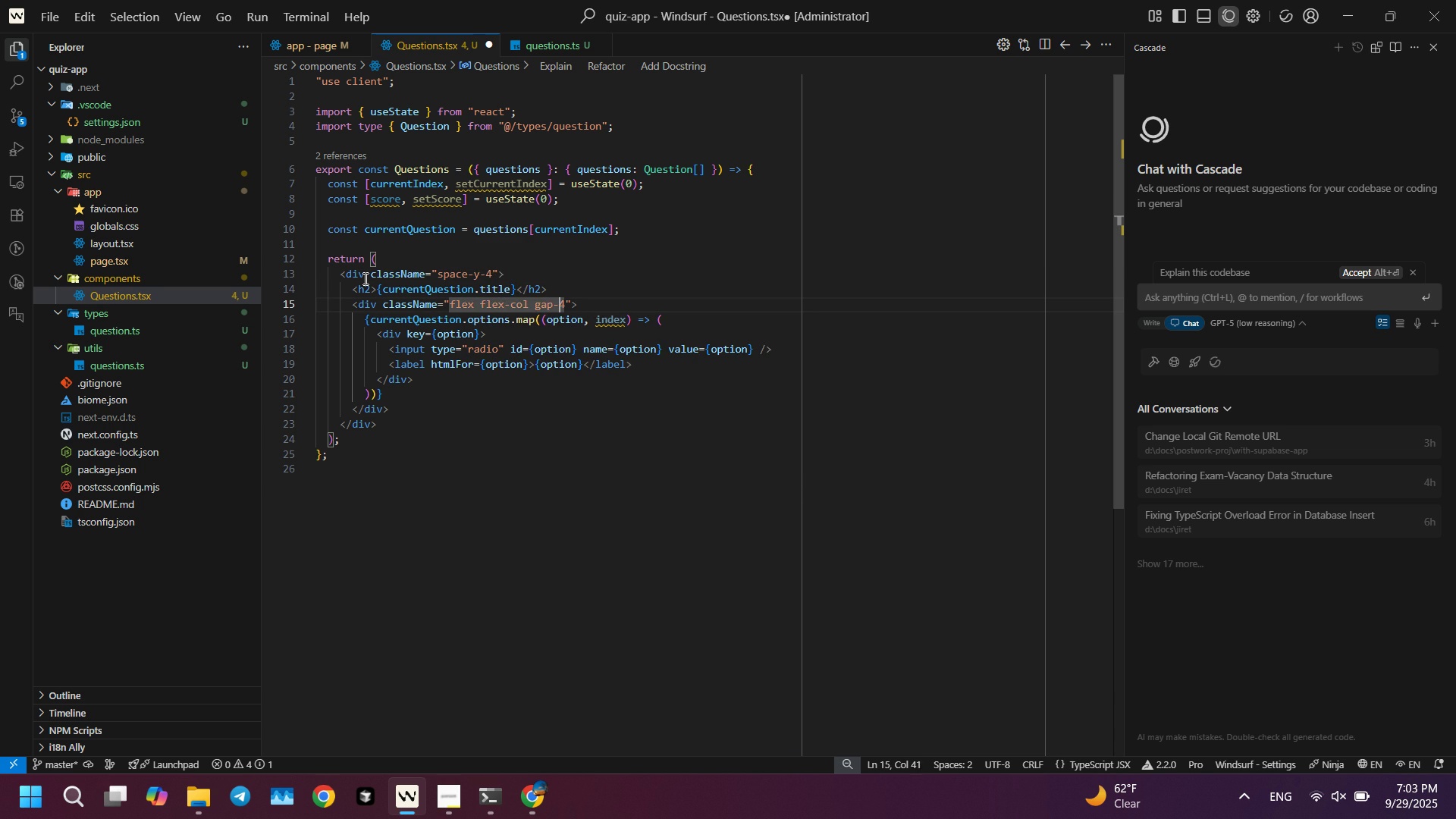 
key(Shift+ShiftLeft)
 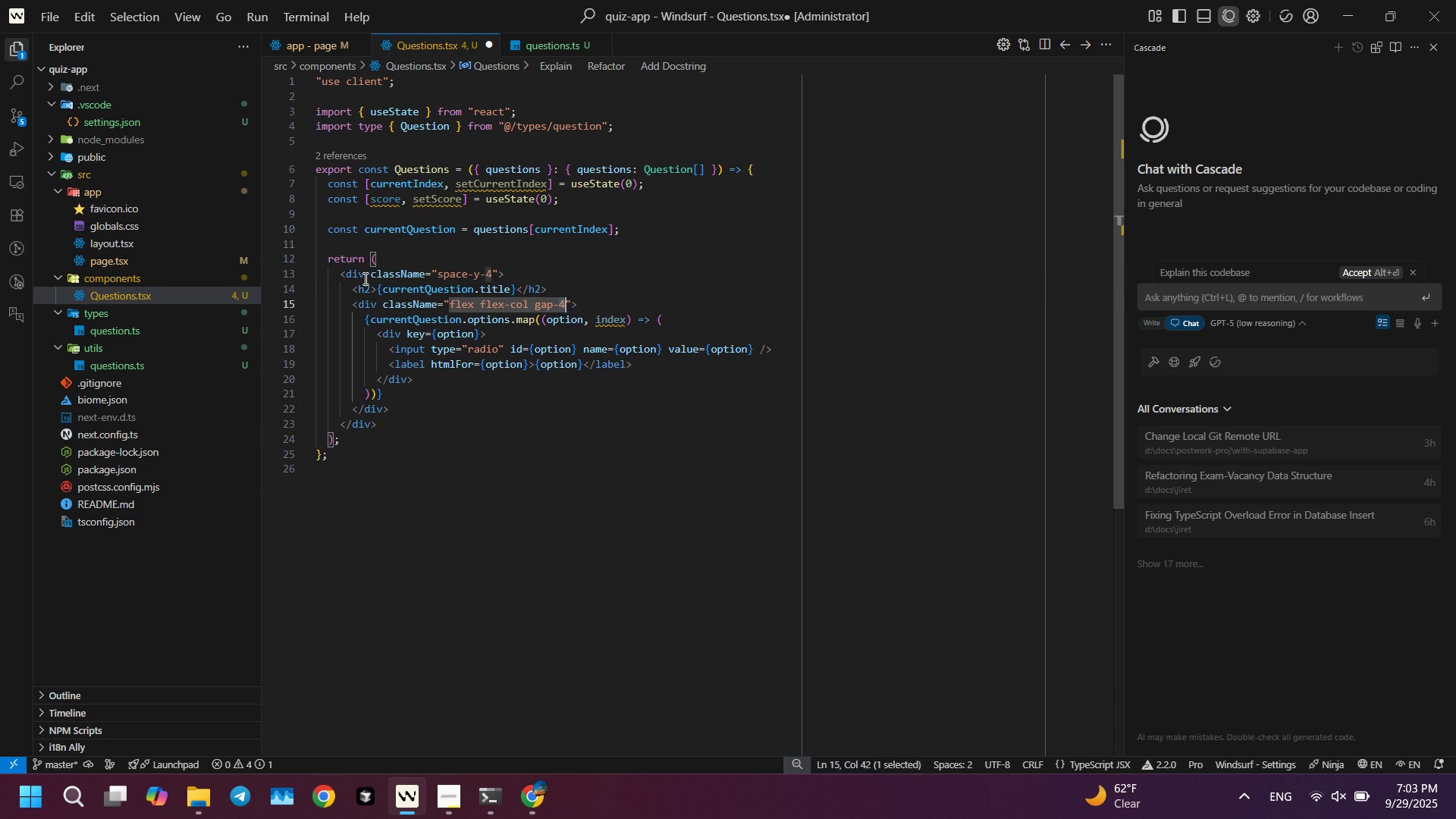 
key(Shift+ArrowRight)
 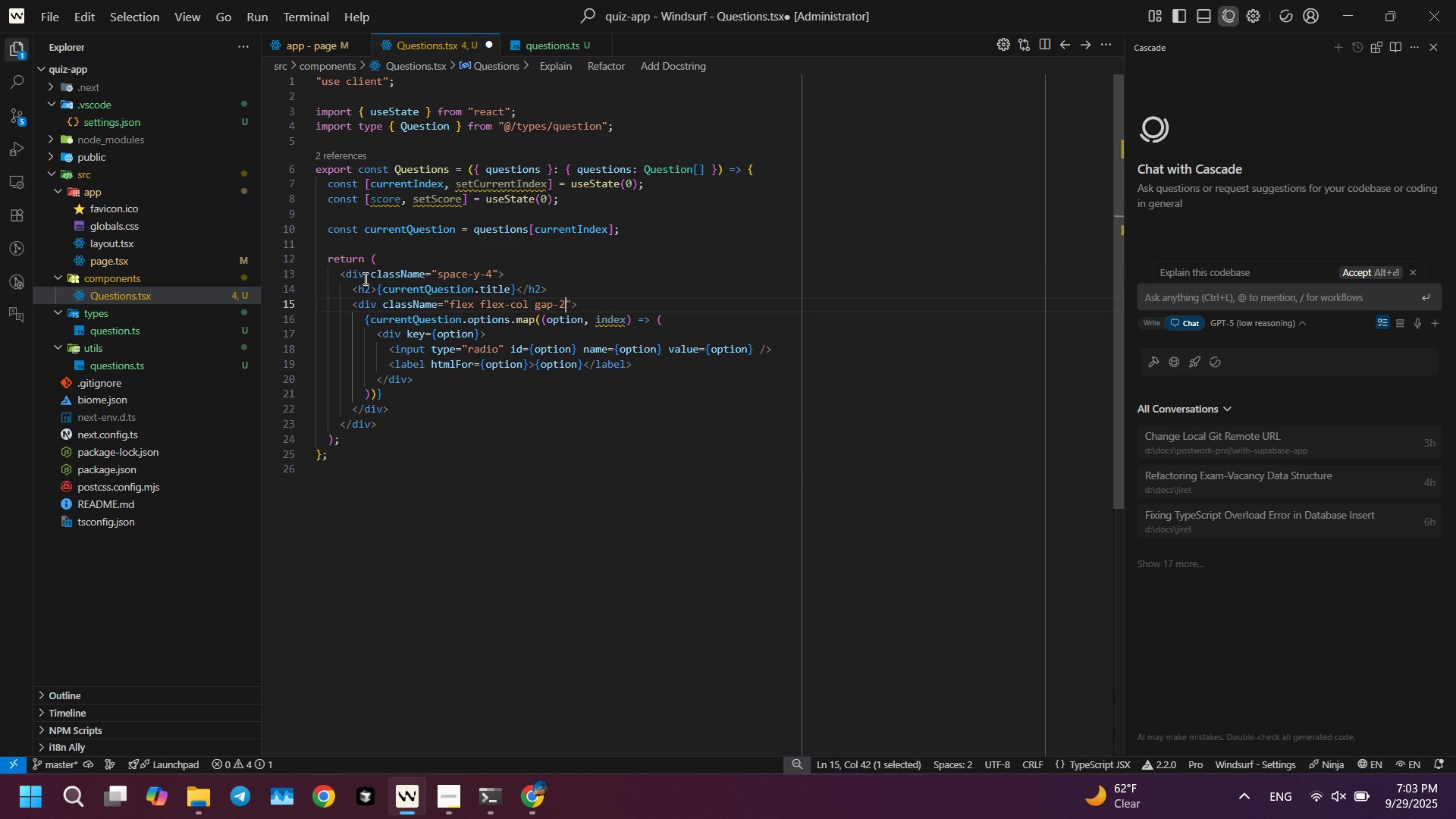 
key(2)
 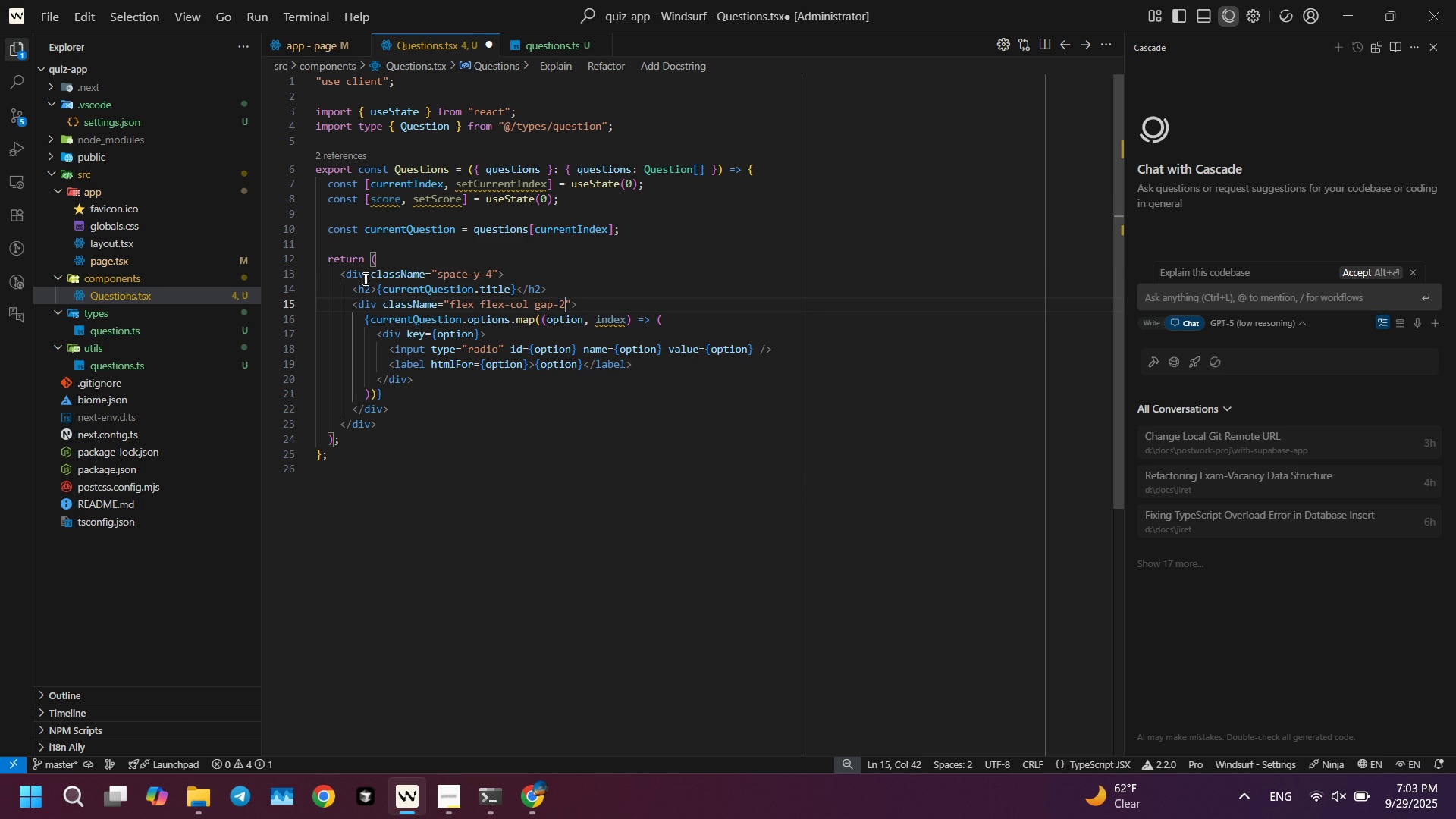 
key(Control+ControlLeft)
 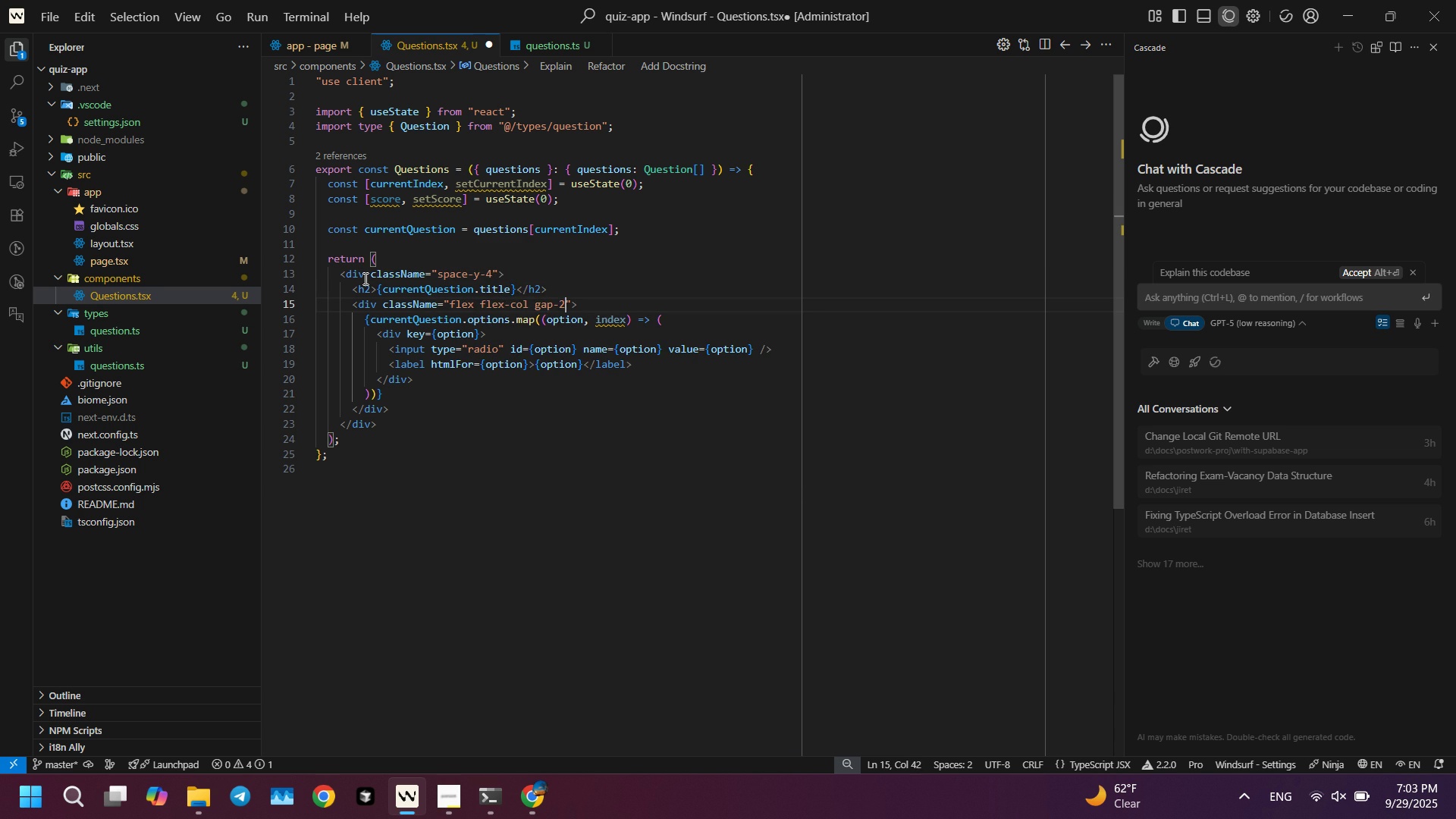 
key(Control+S)
 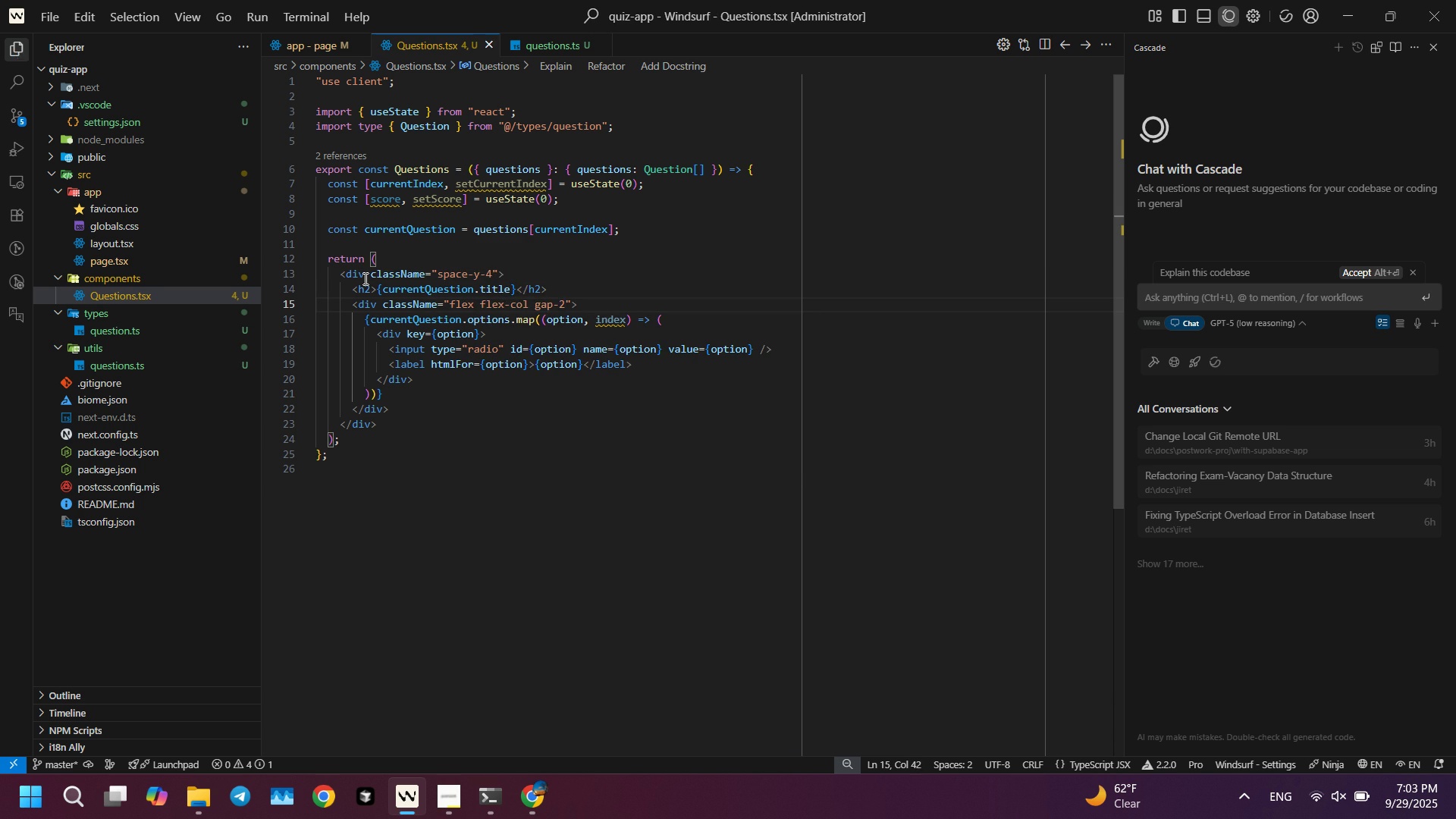 
key(Alt+AltLeft)
 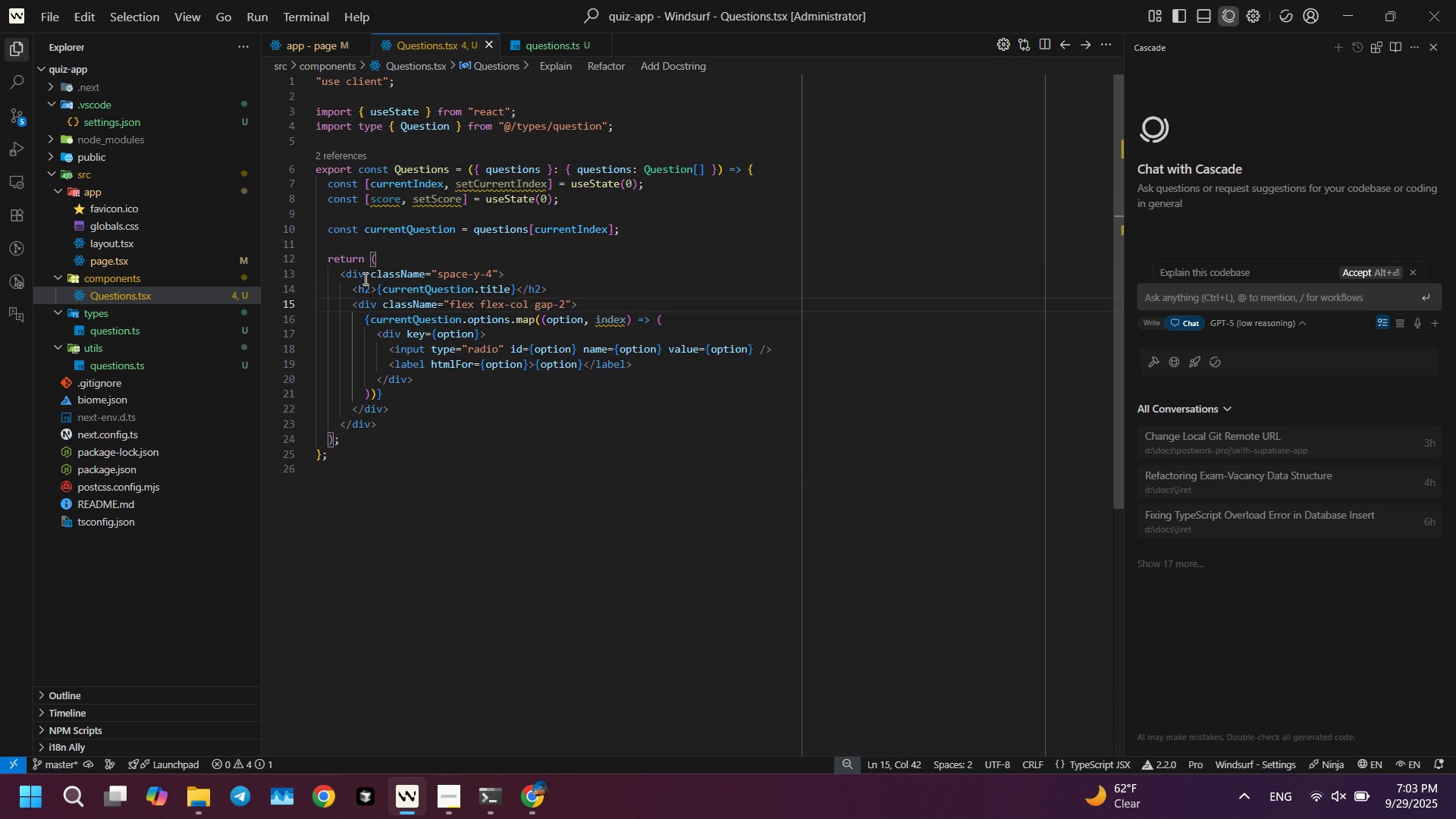 
key(Alt+Tab)
 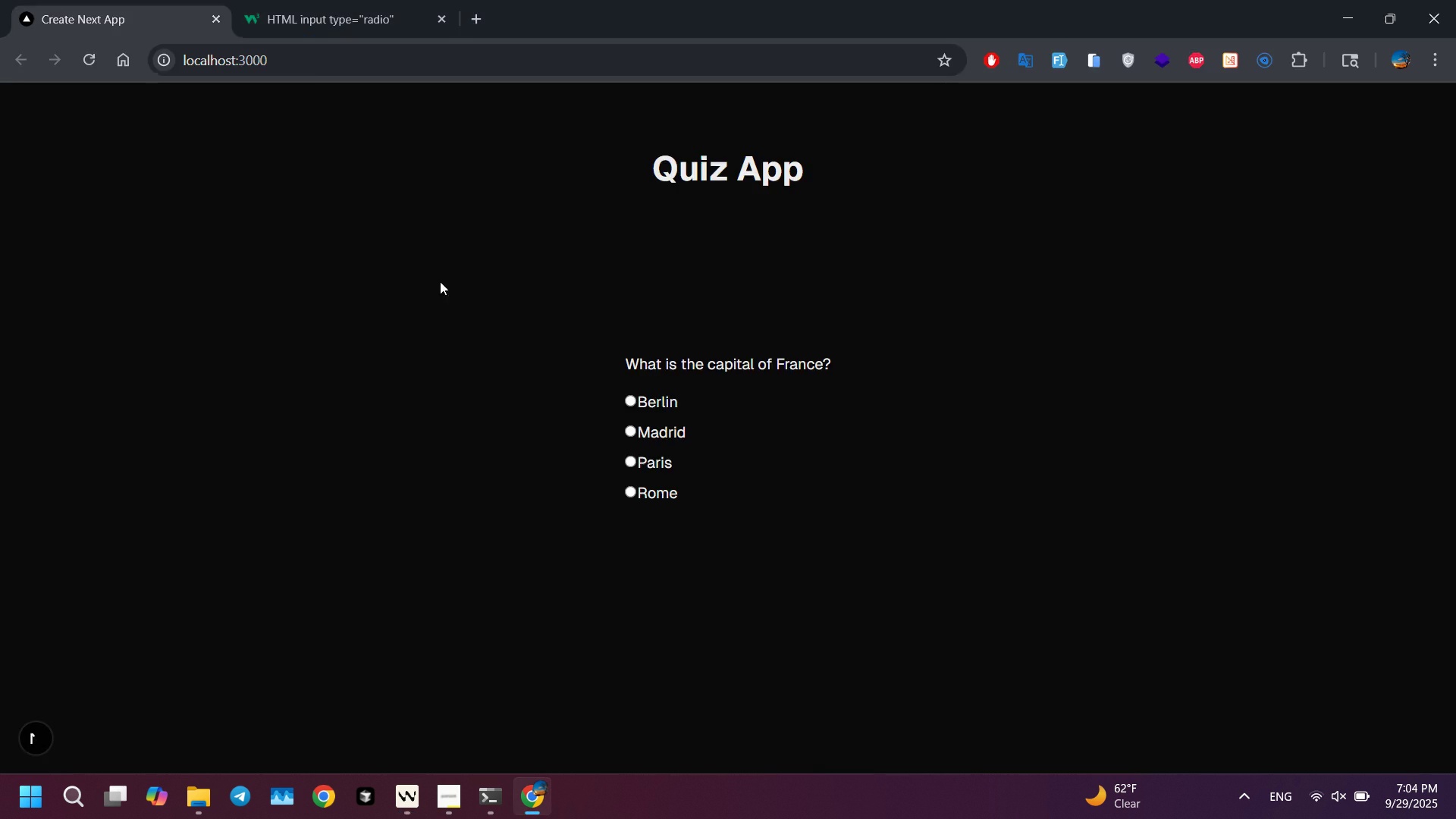 
key(Alt+AltLeft)
 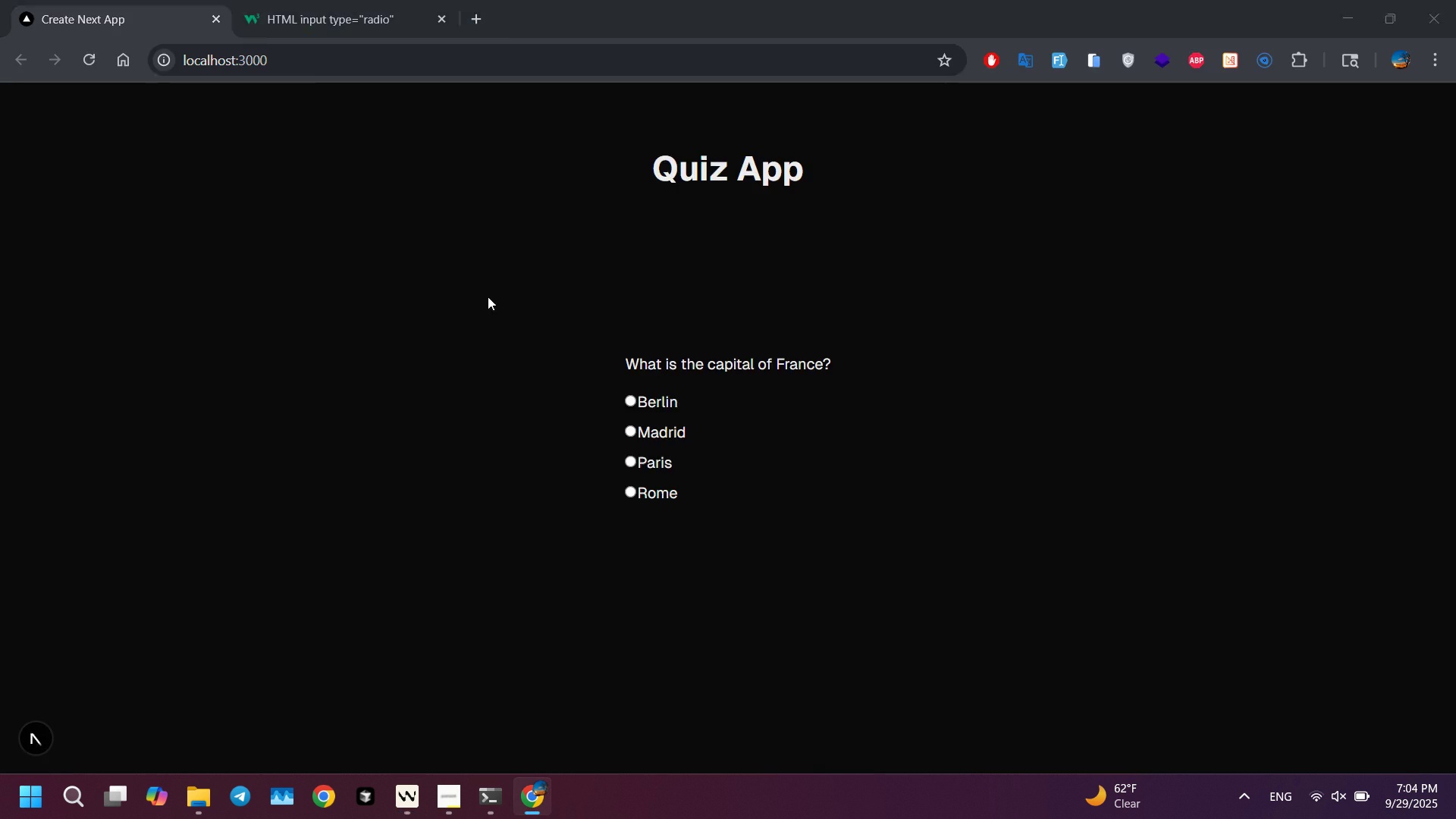 
key(Alt+Tab)
 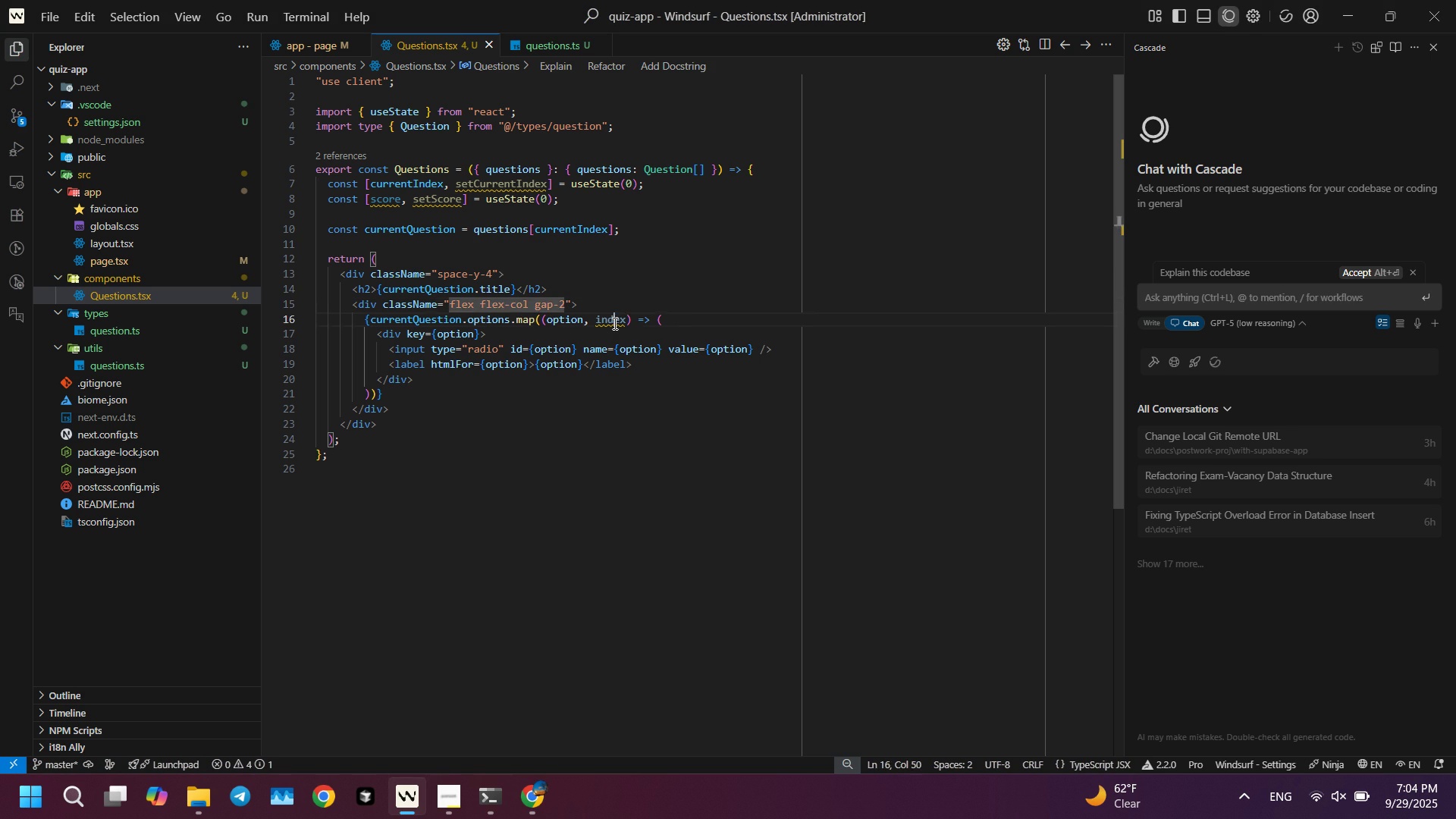 
double_click([614, 323])
 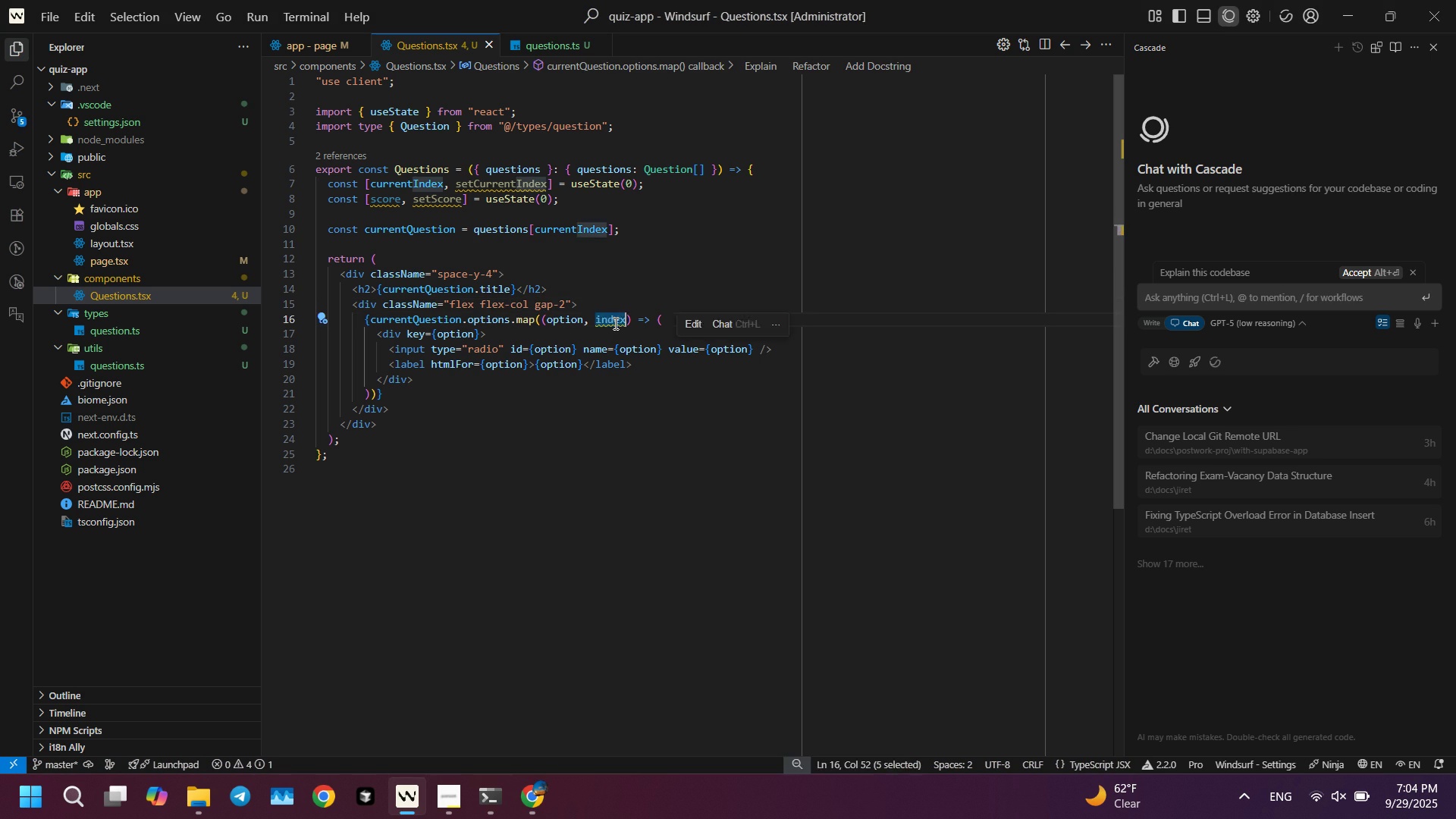 
key(Backspace)
 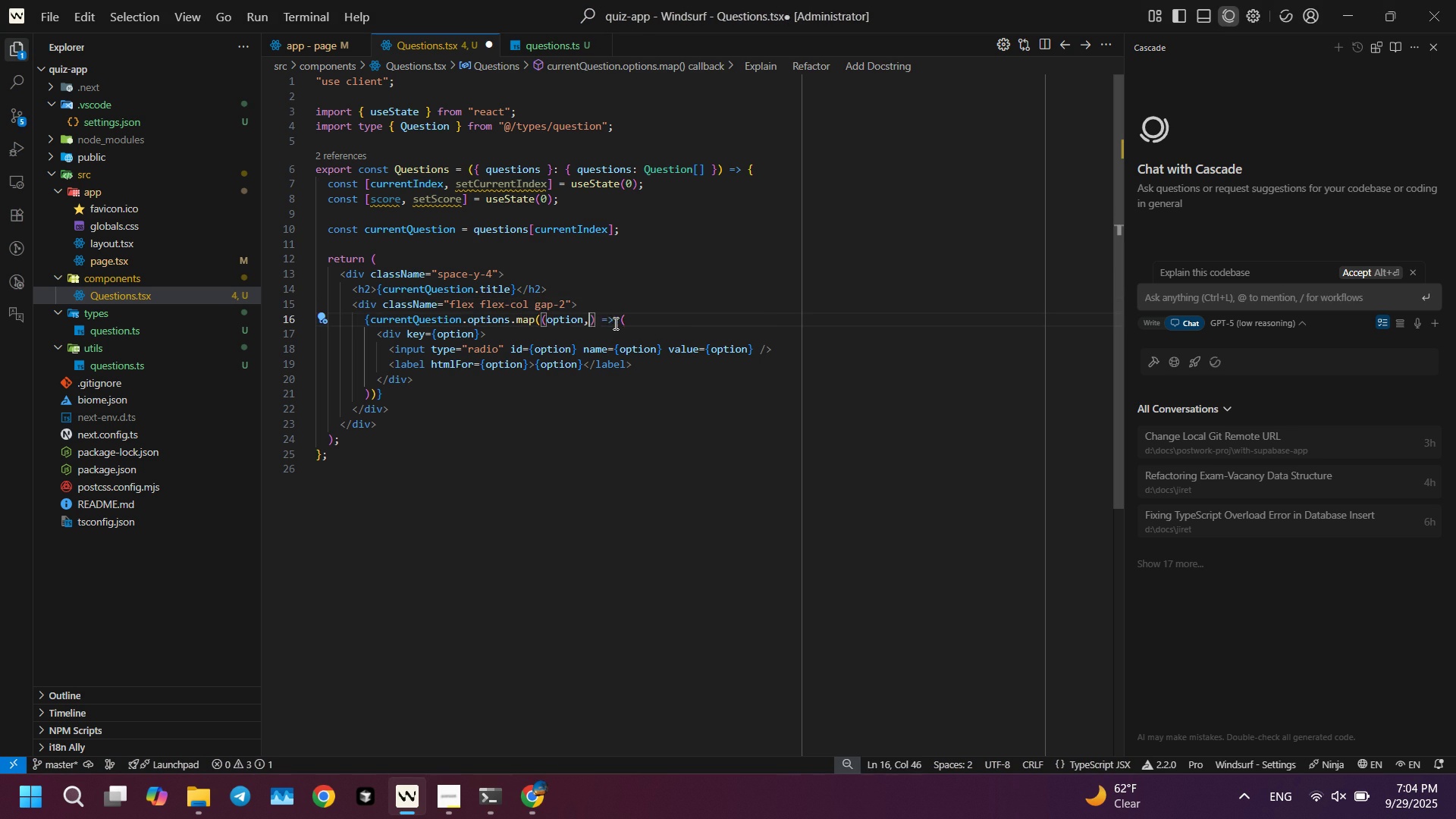 
key(Backspace)
 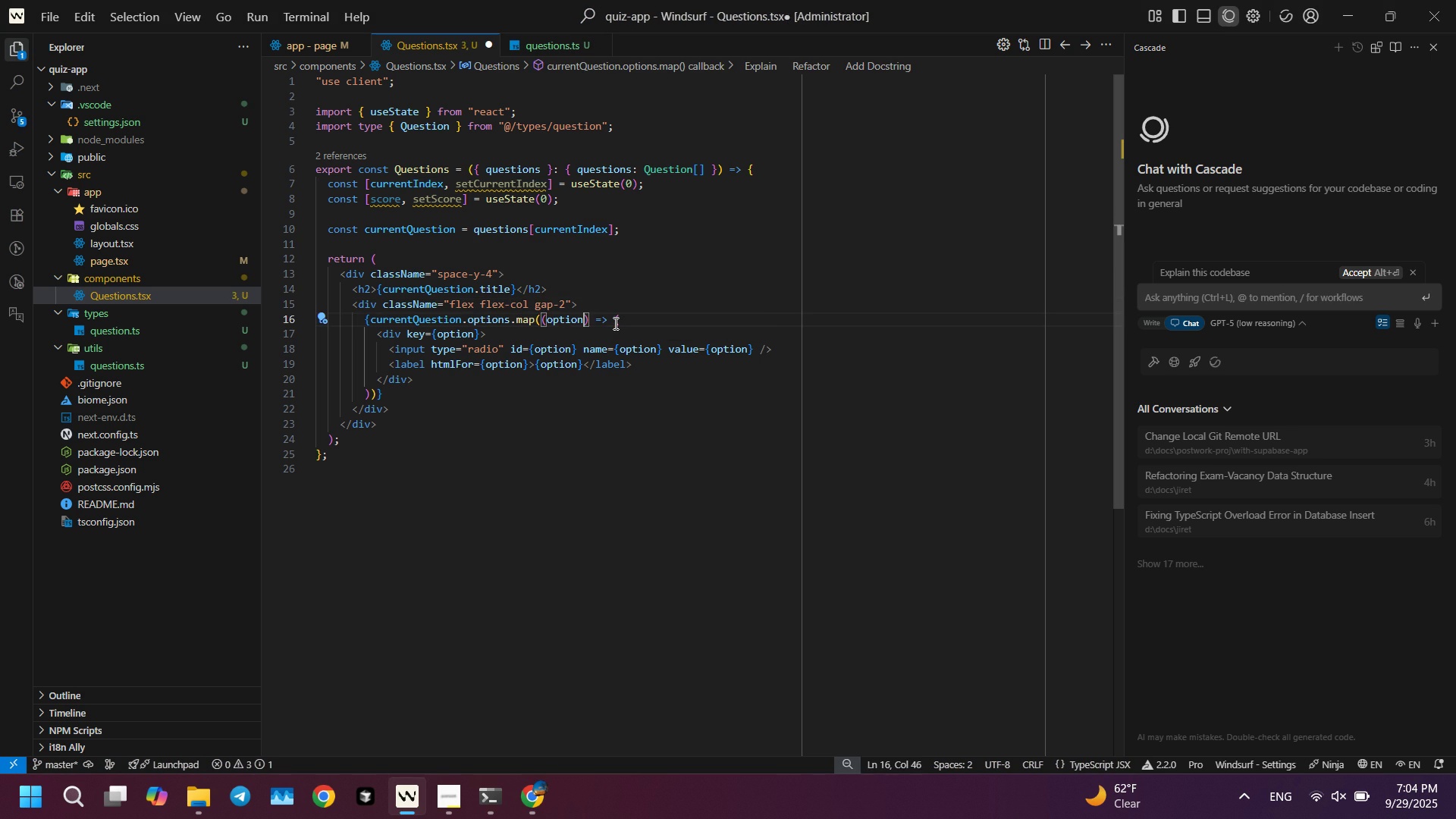 
key(Backspace)
 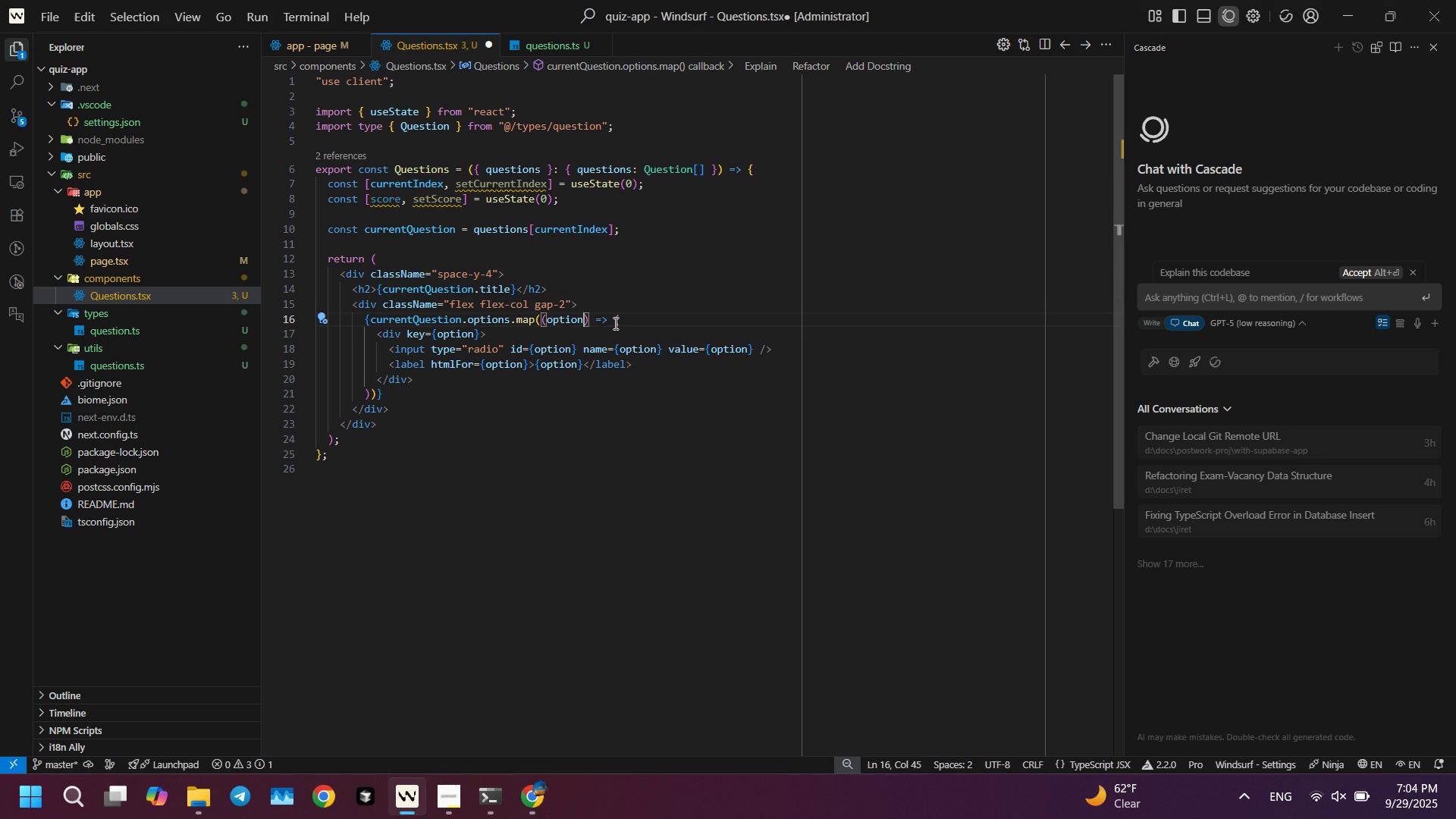 
key(Control+ControlLeft)
 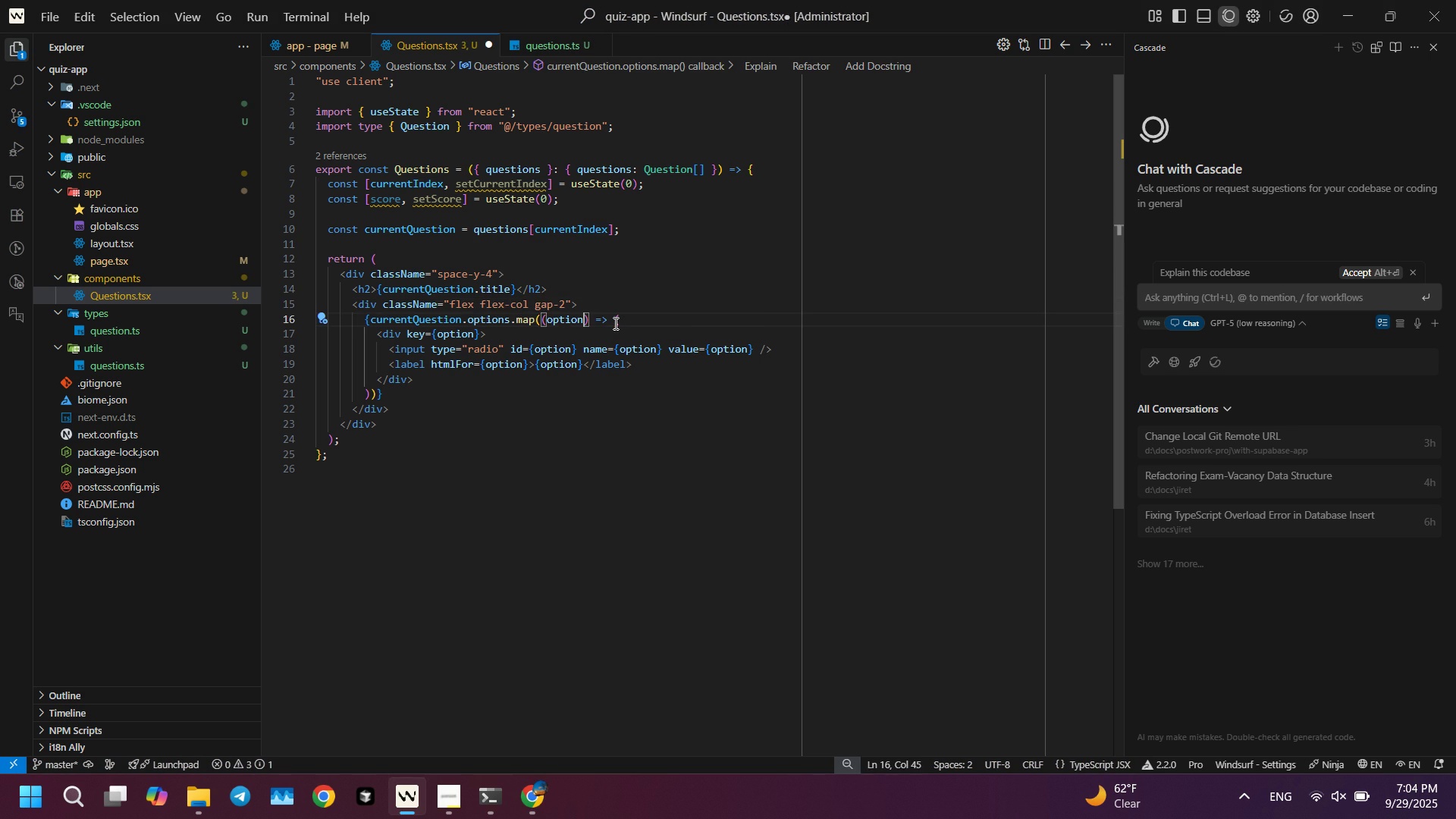 
key(Control+S)
 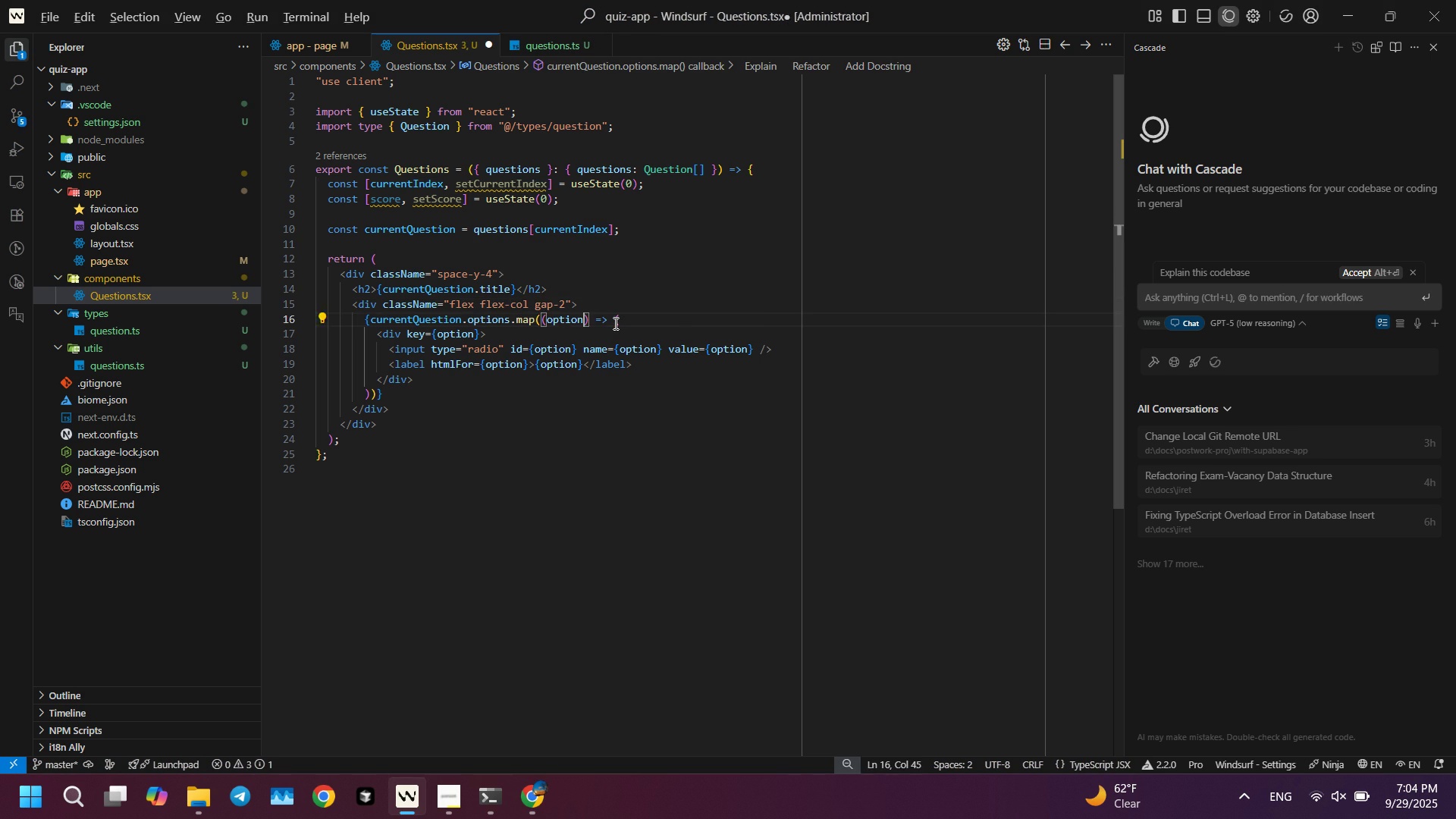 
key(Alt+AltLeft)
 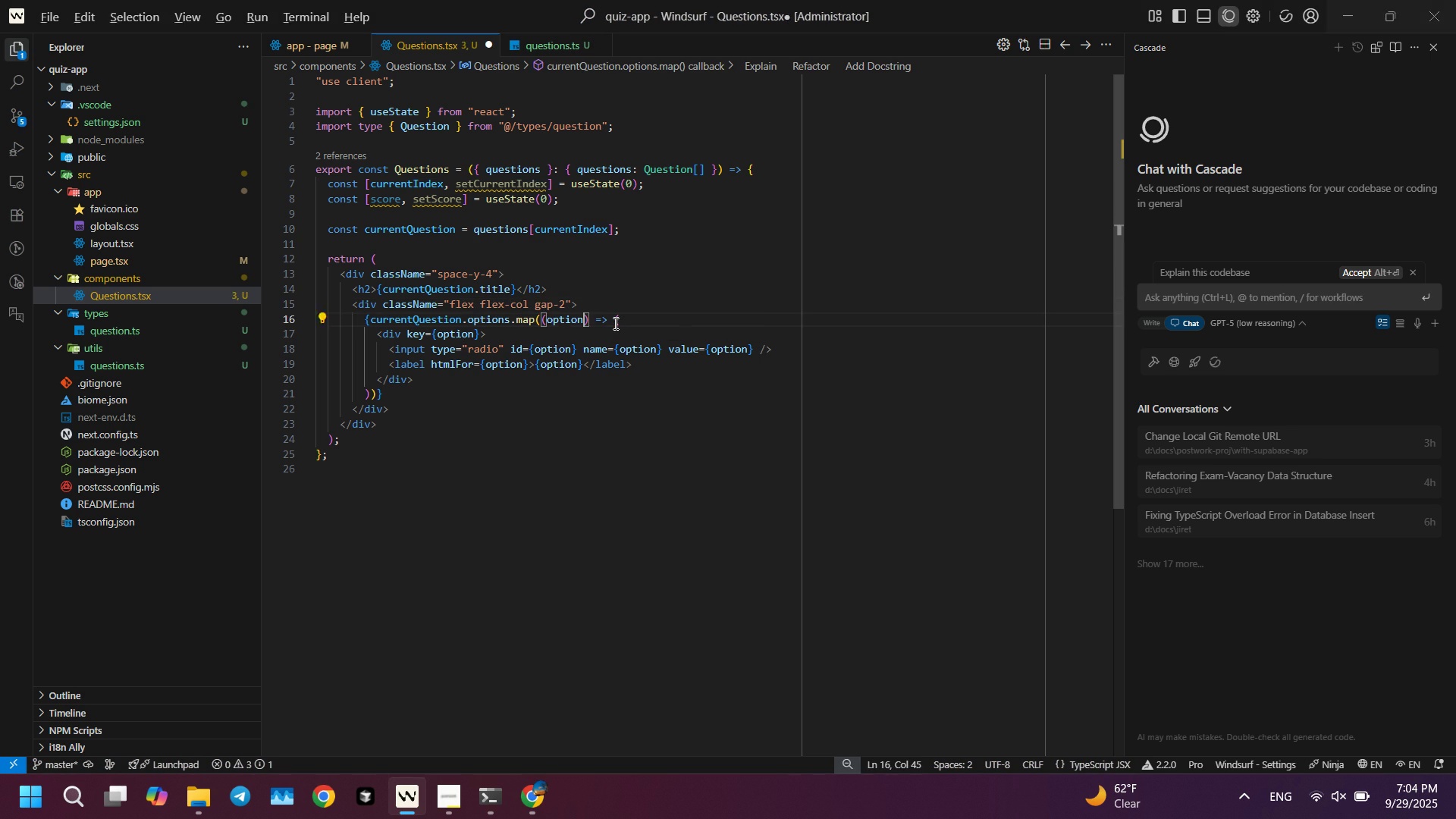 
key(Alt+Tab)
 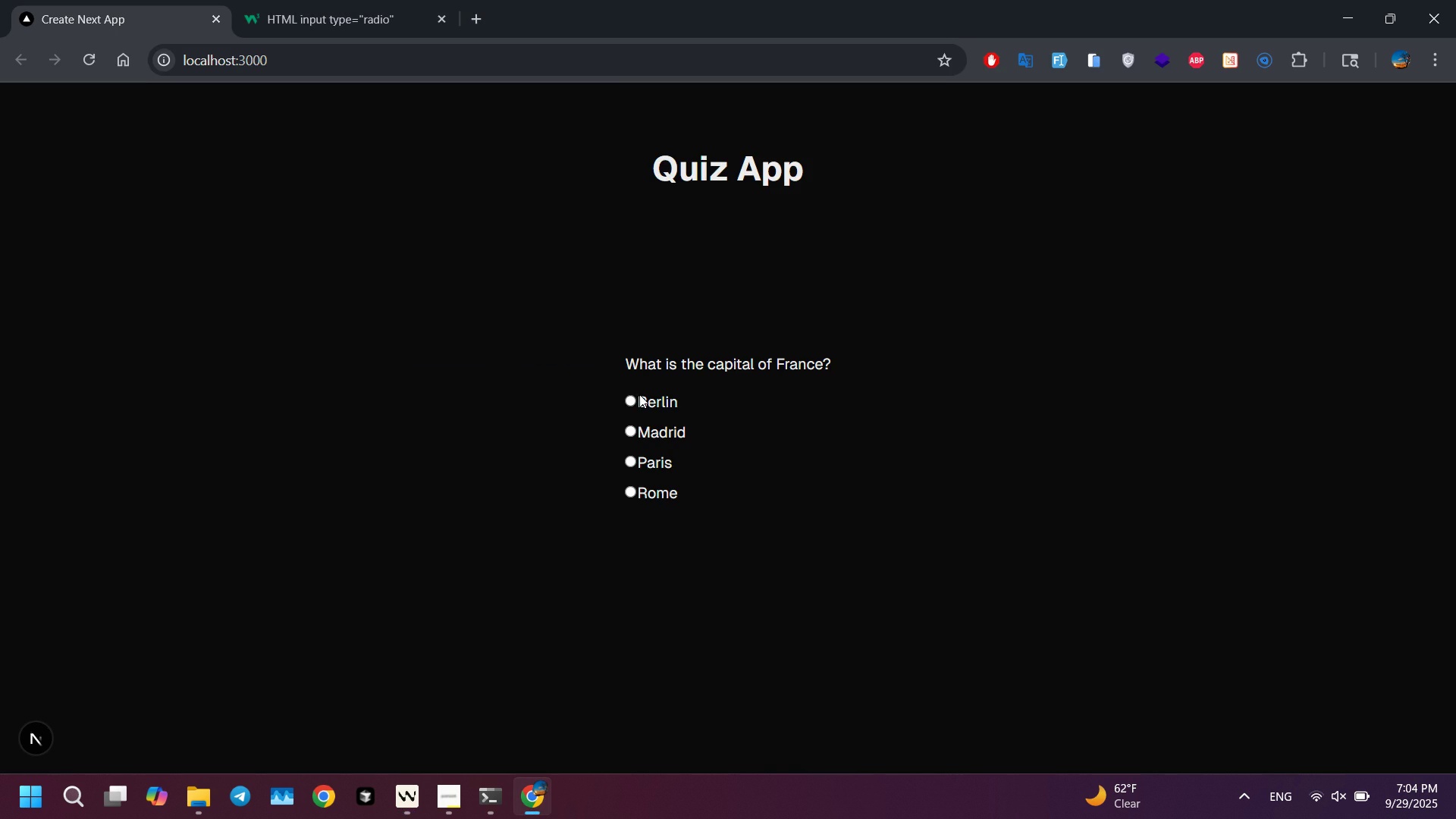 
key(Alt+AltLeft)
 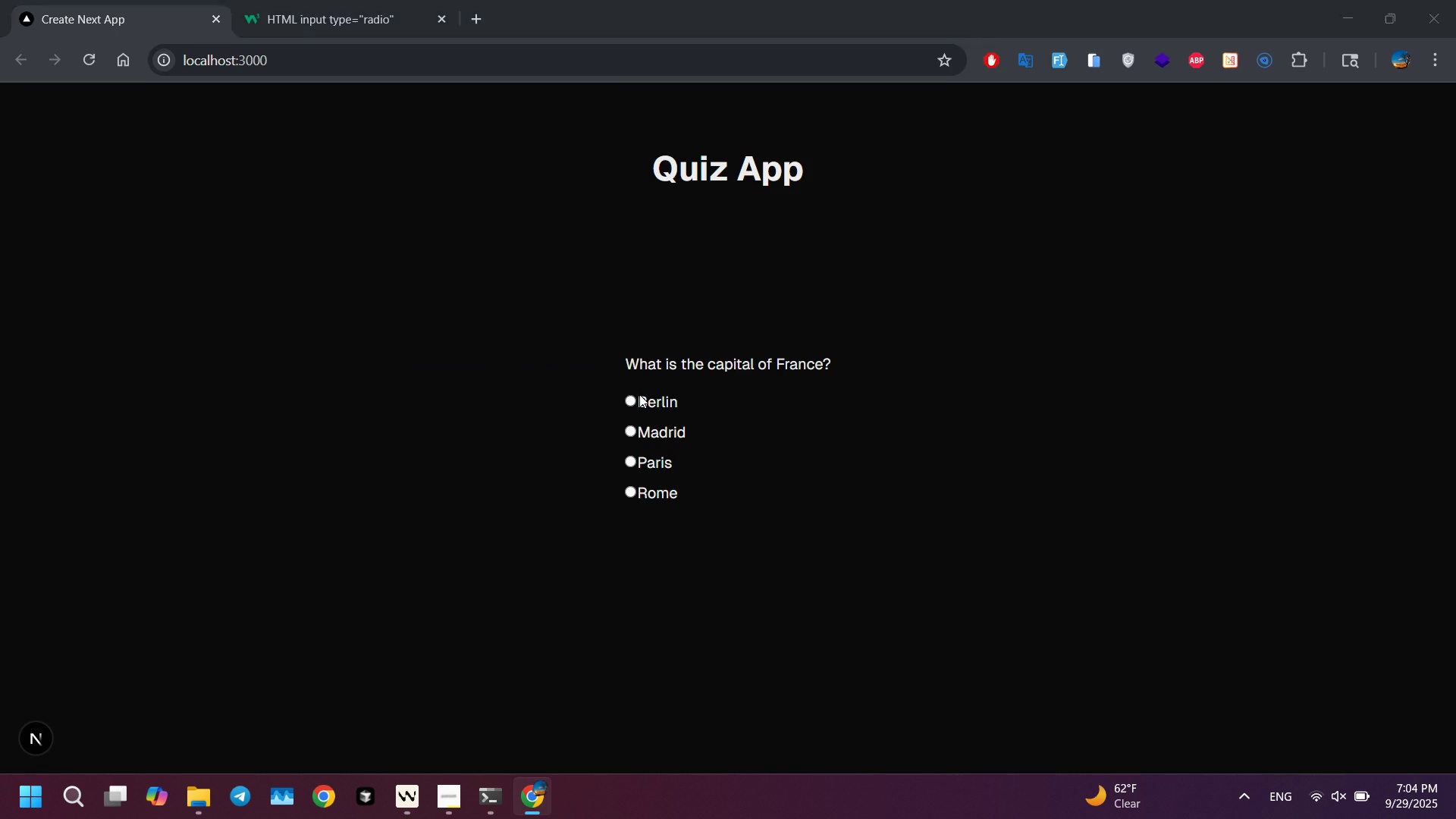 
key(Alt+Tab)
 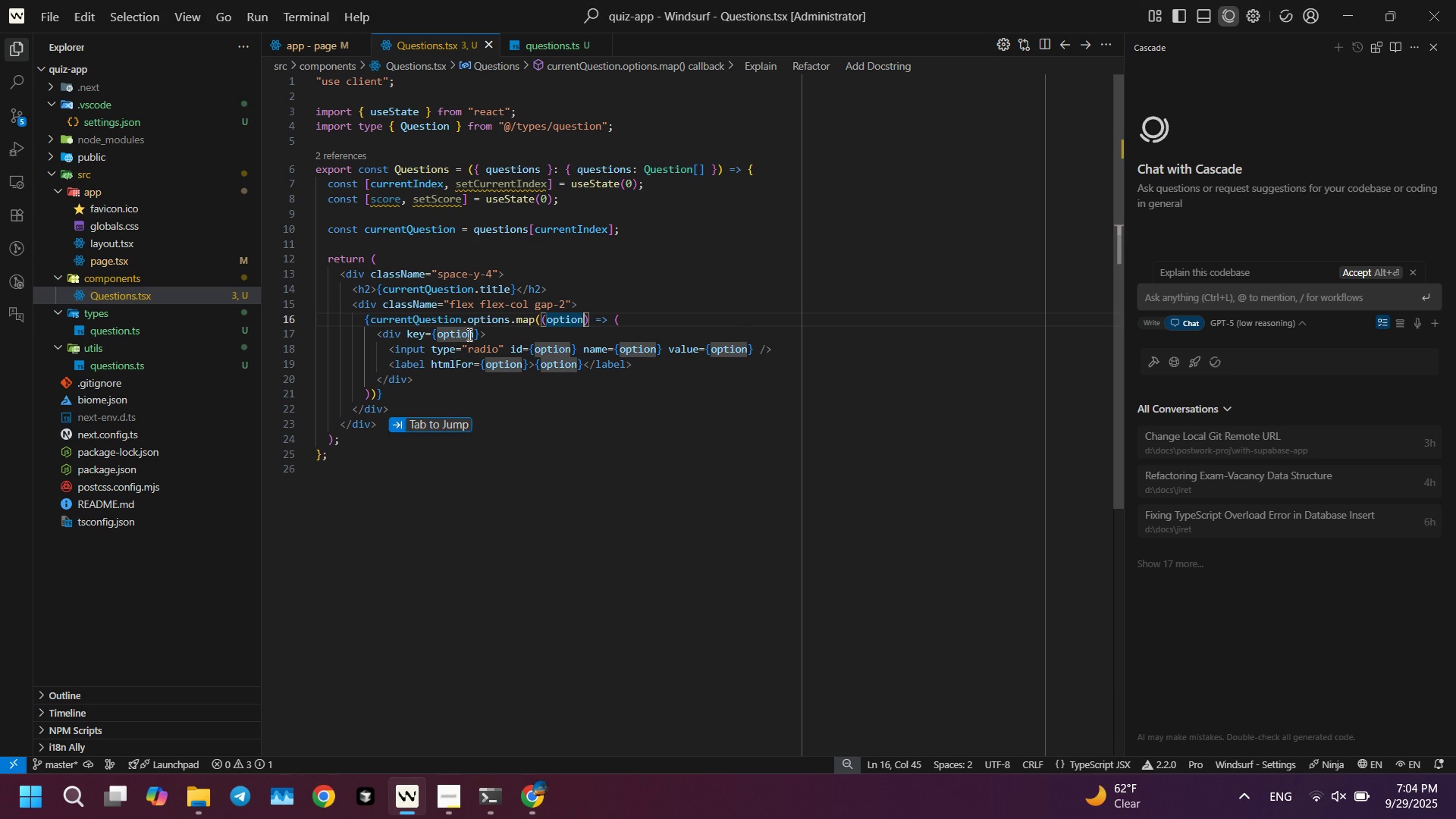 
left_click([479, 334])
 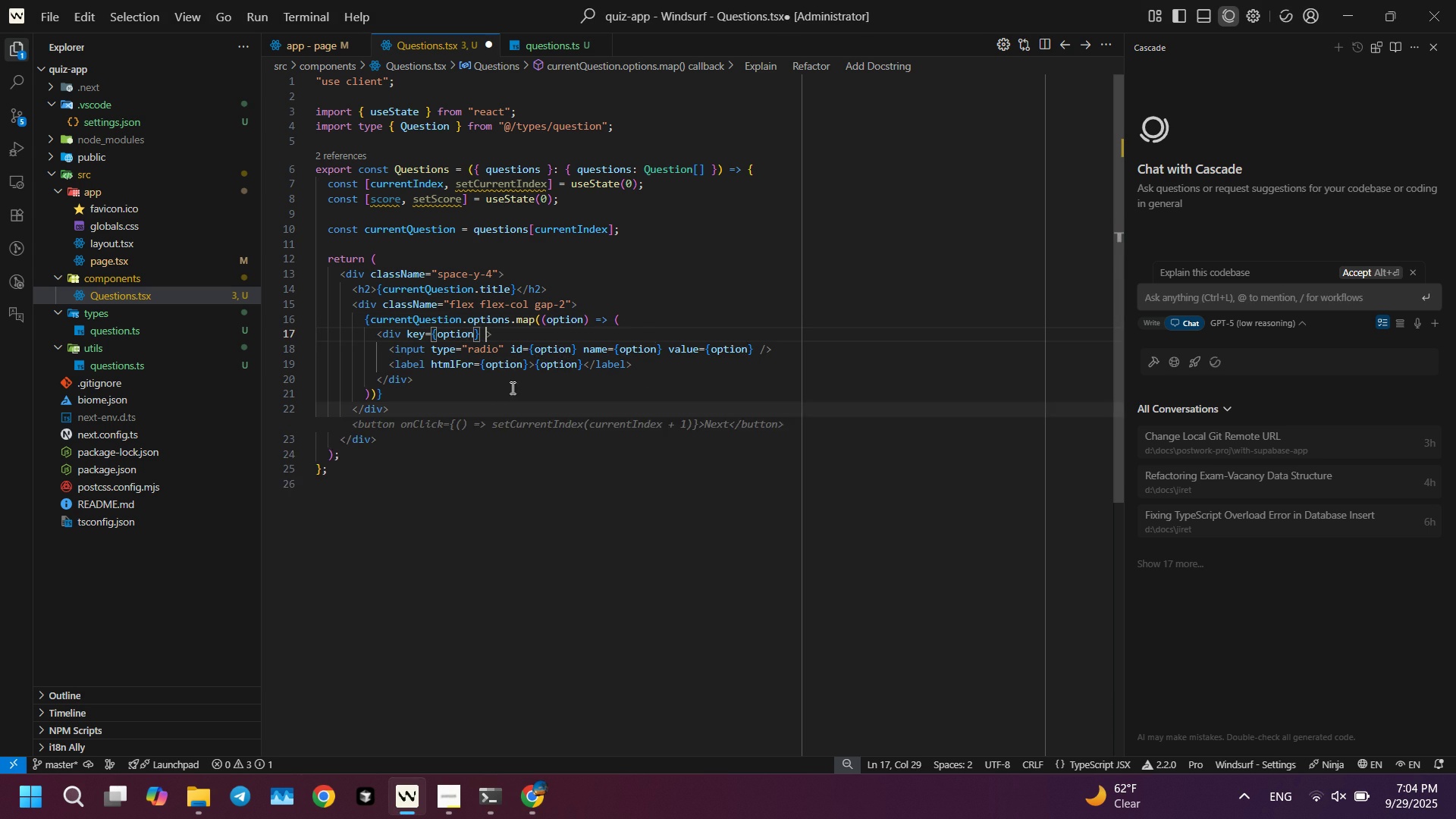 
type( clas)
 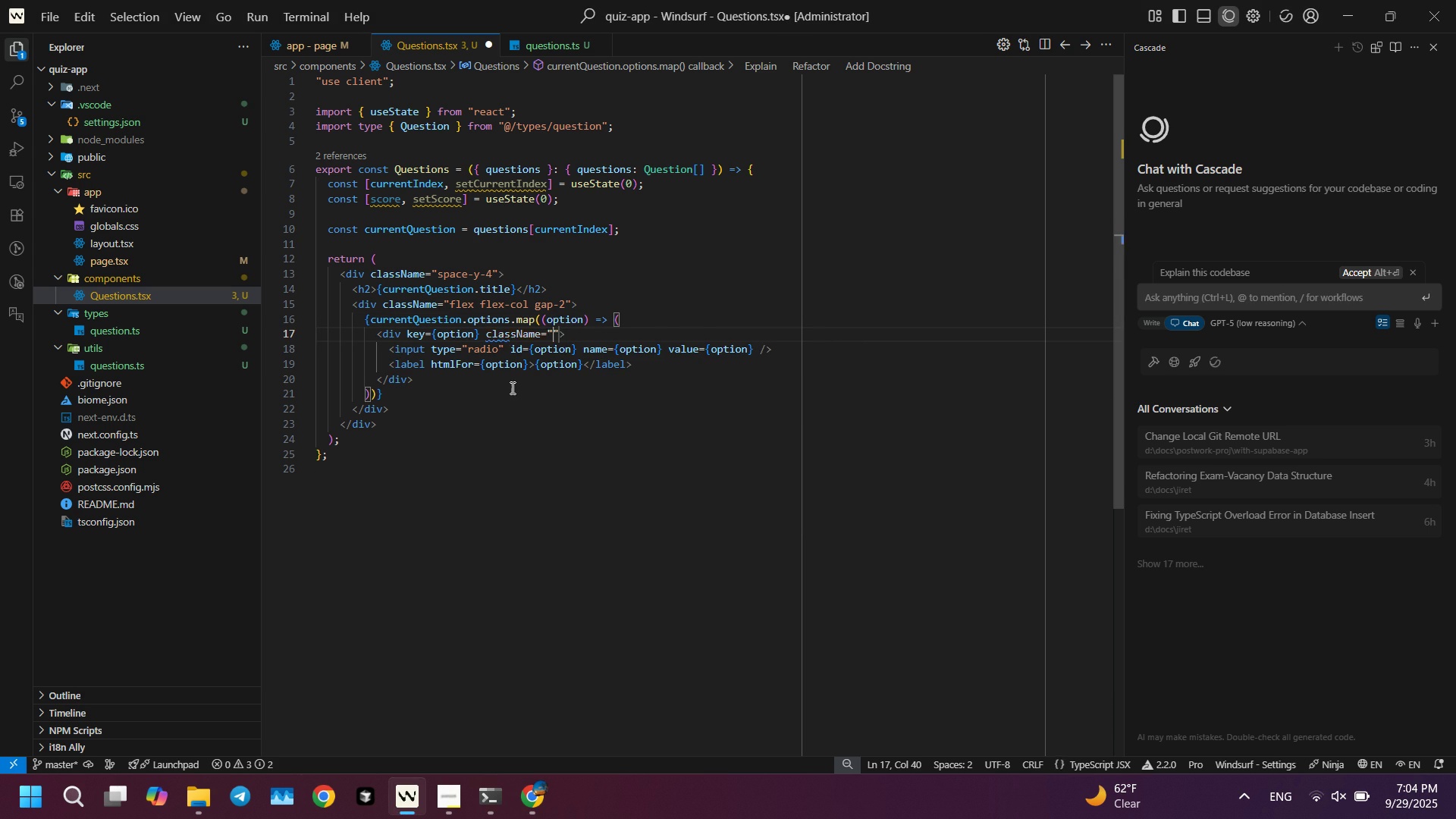 
key(Enter)
 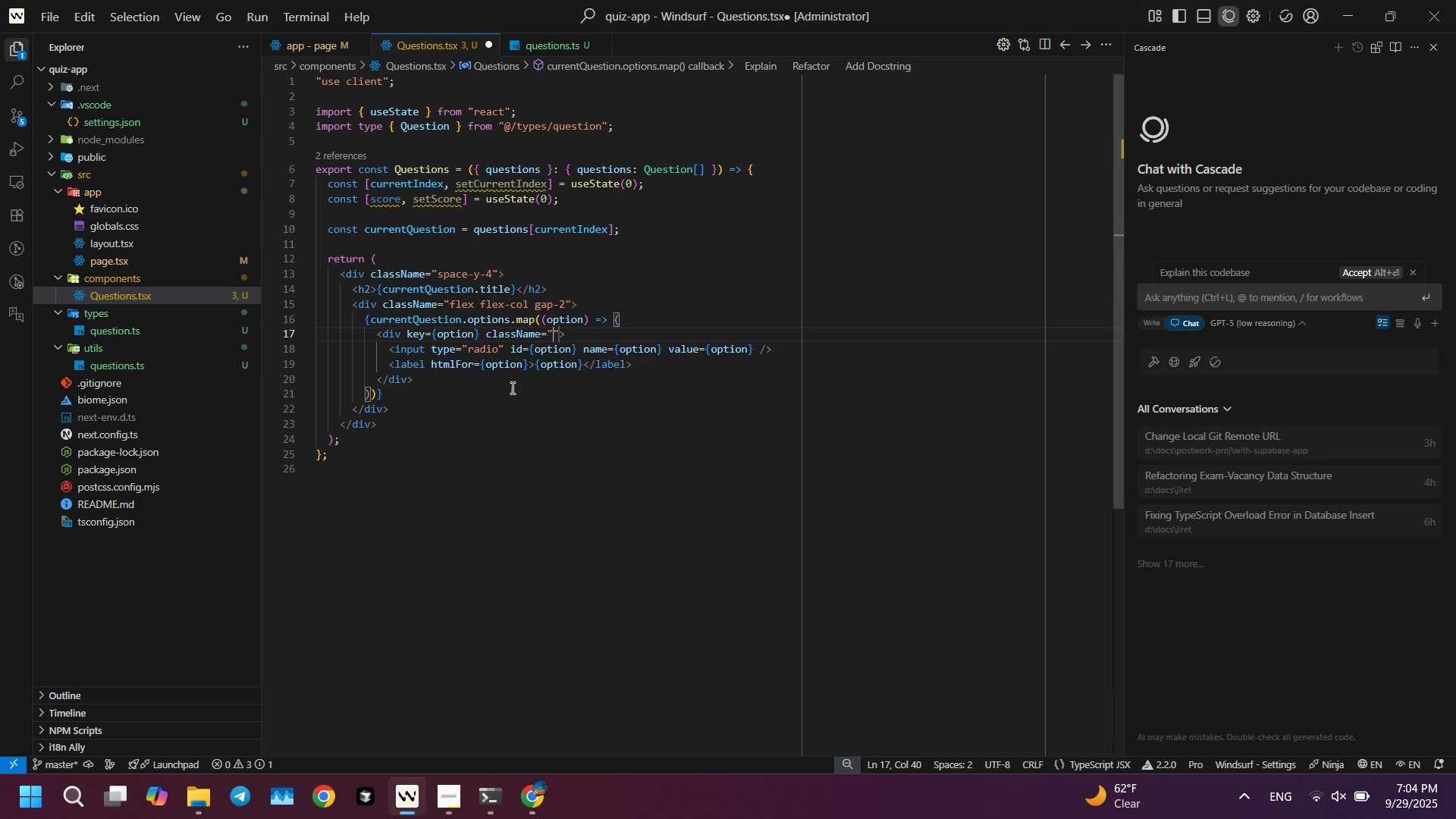 
type(flex gap2)
 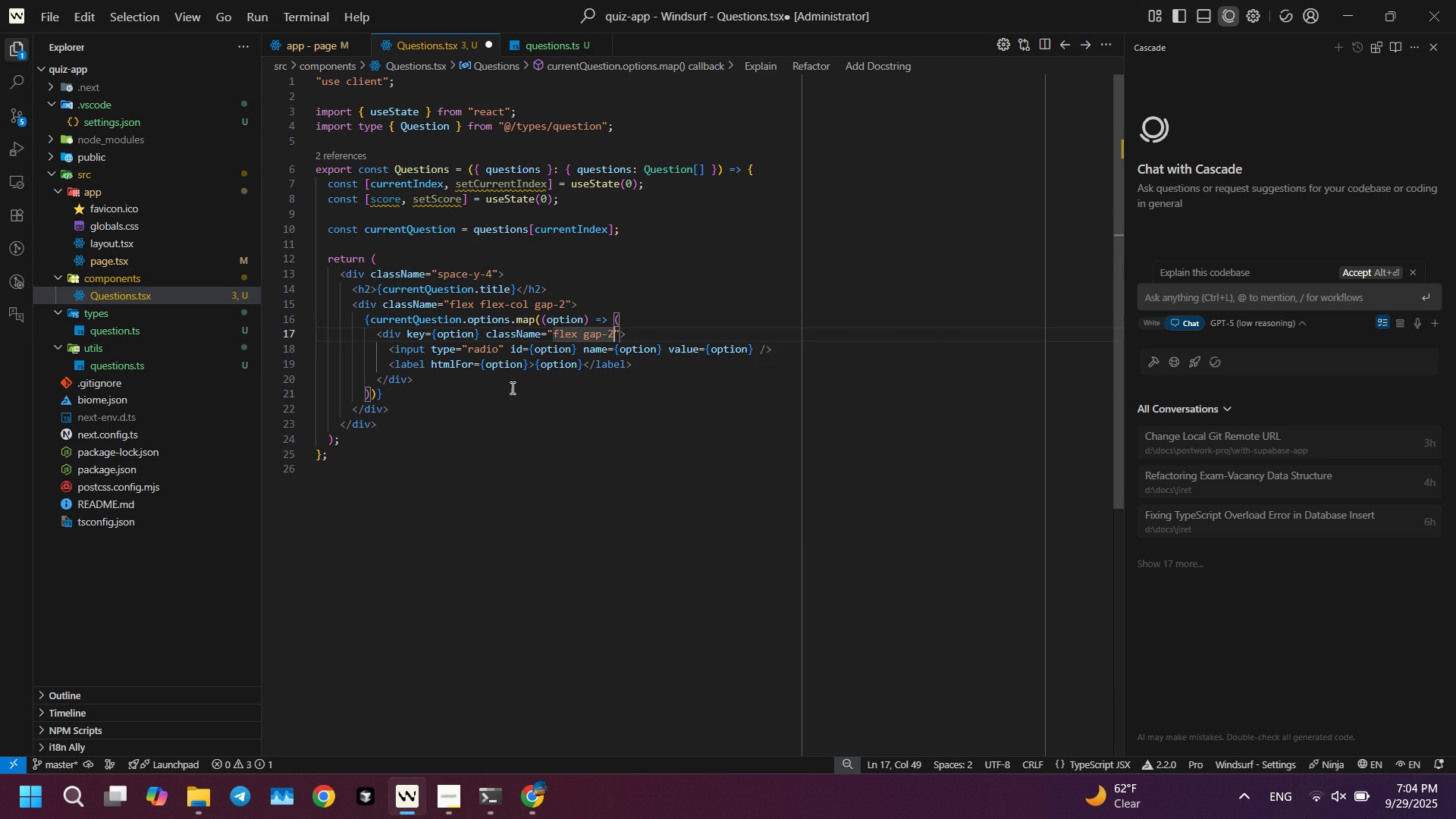 
key(Enter)
 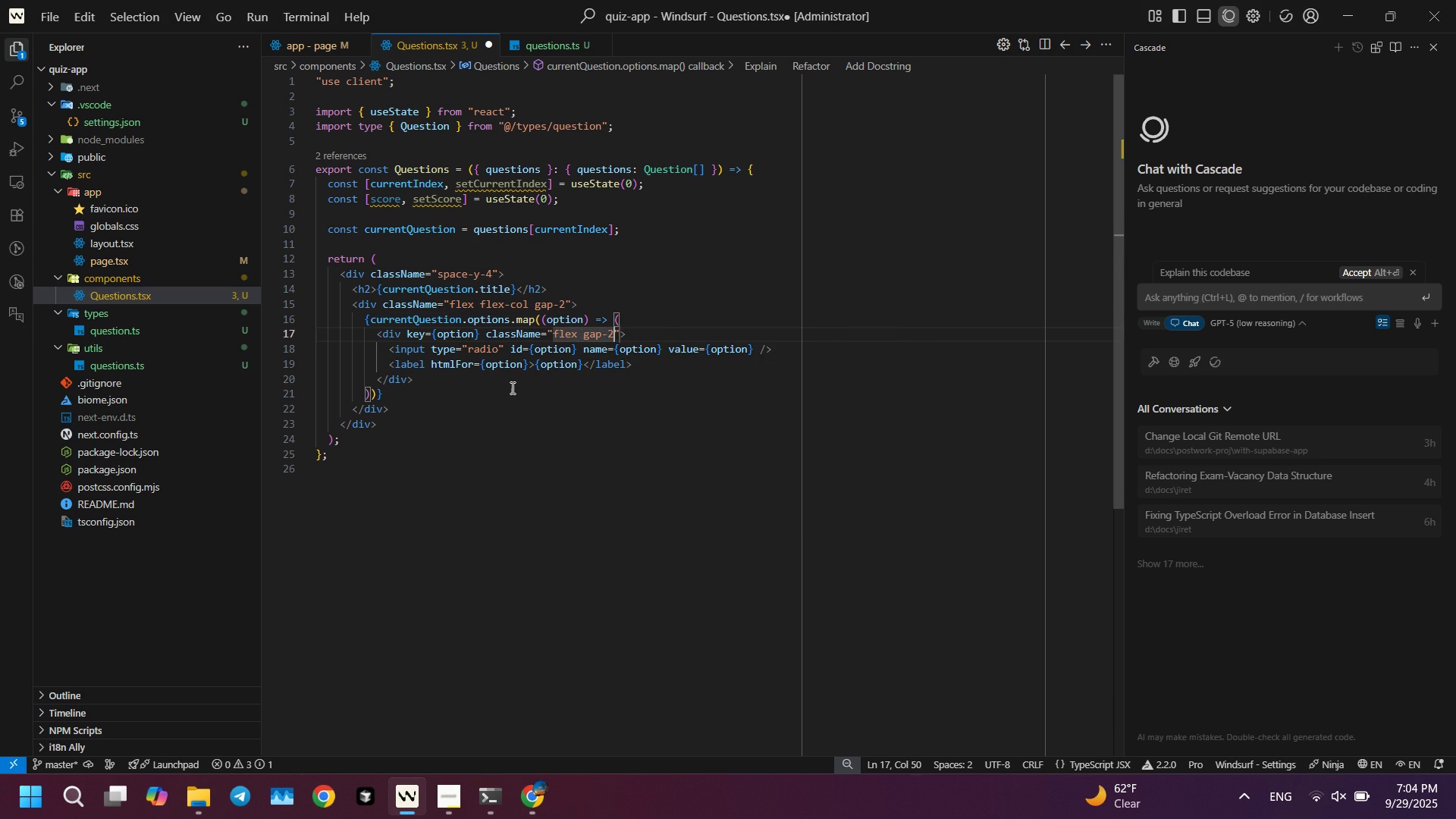 
key(Control+ControlLeft)
 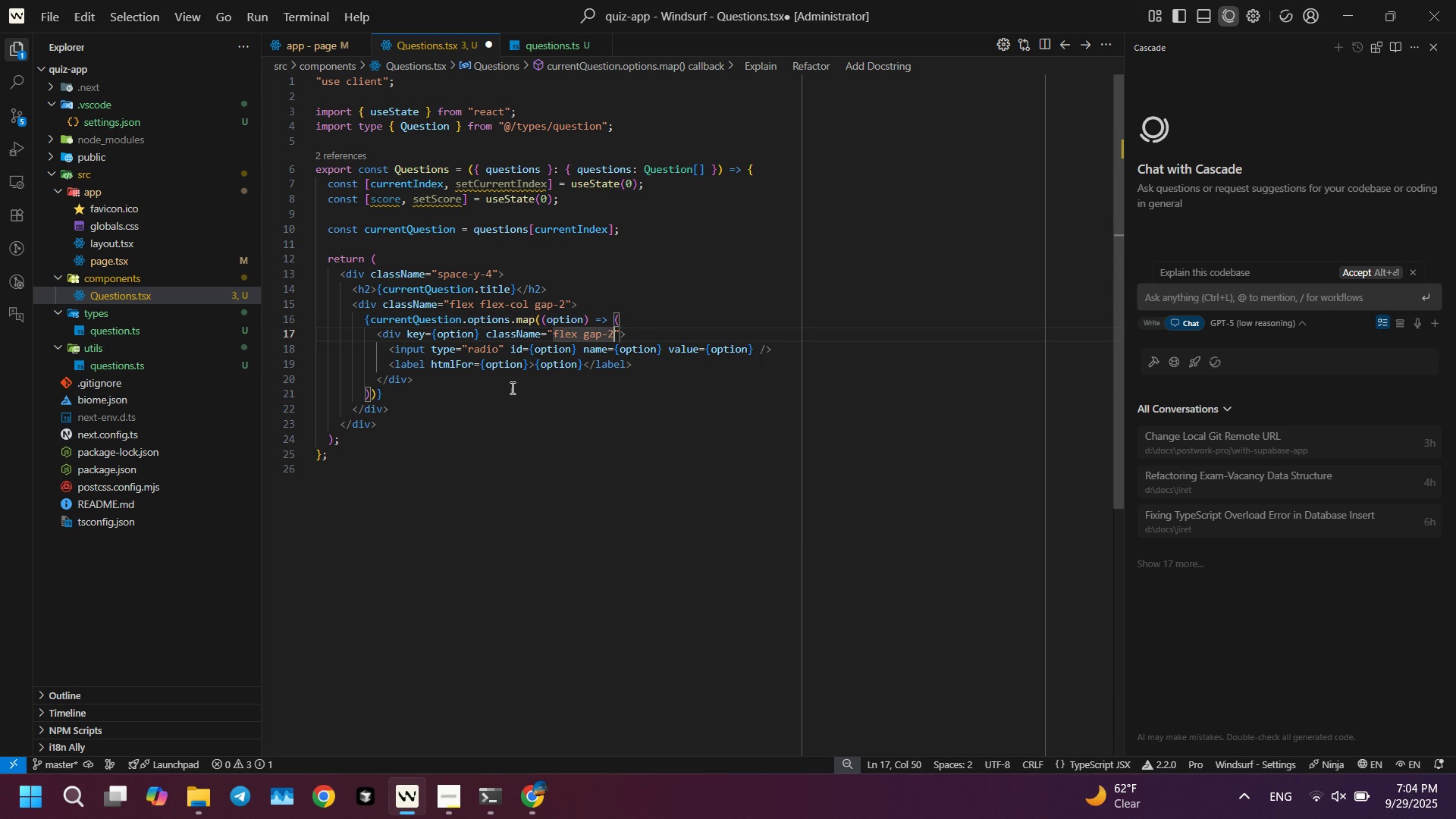 
key(Control+S)
 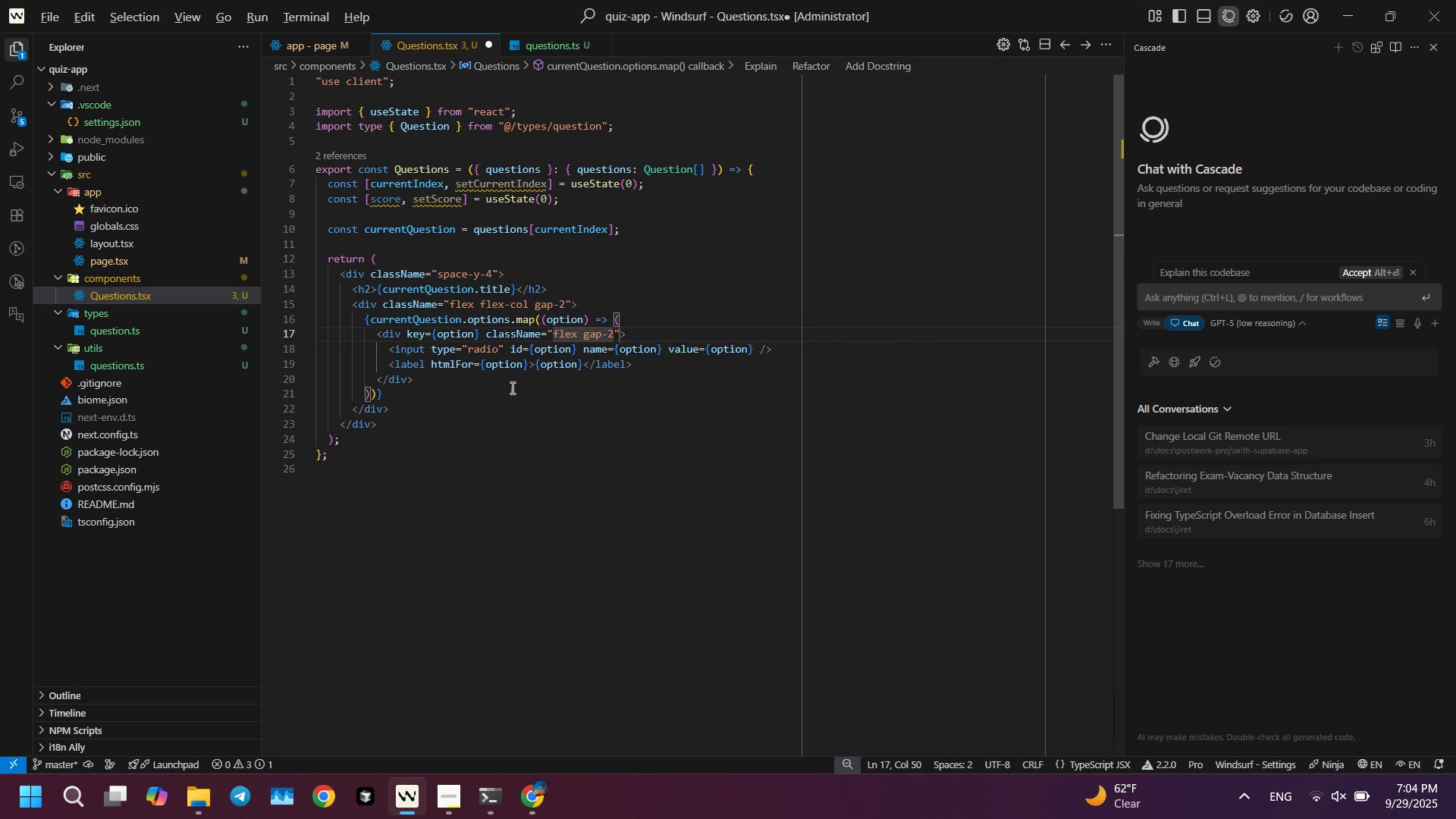 
key(Alt+AltLeft)
 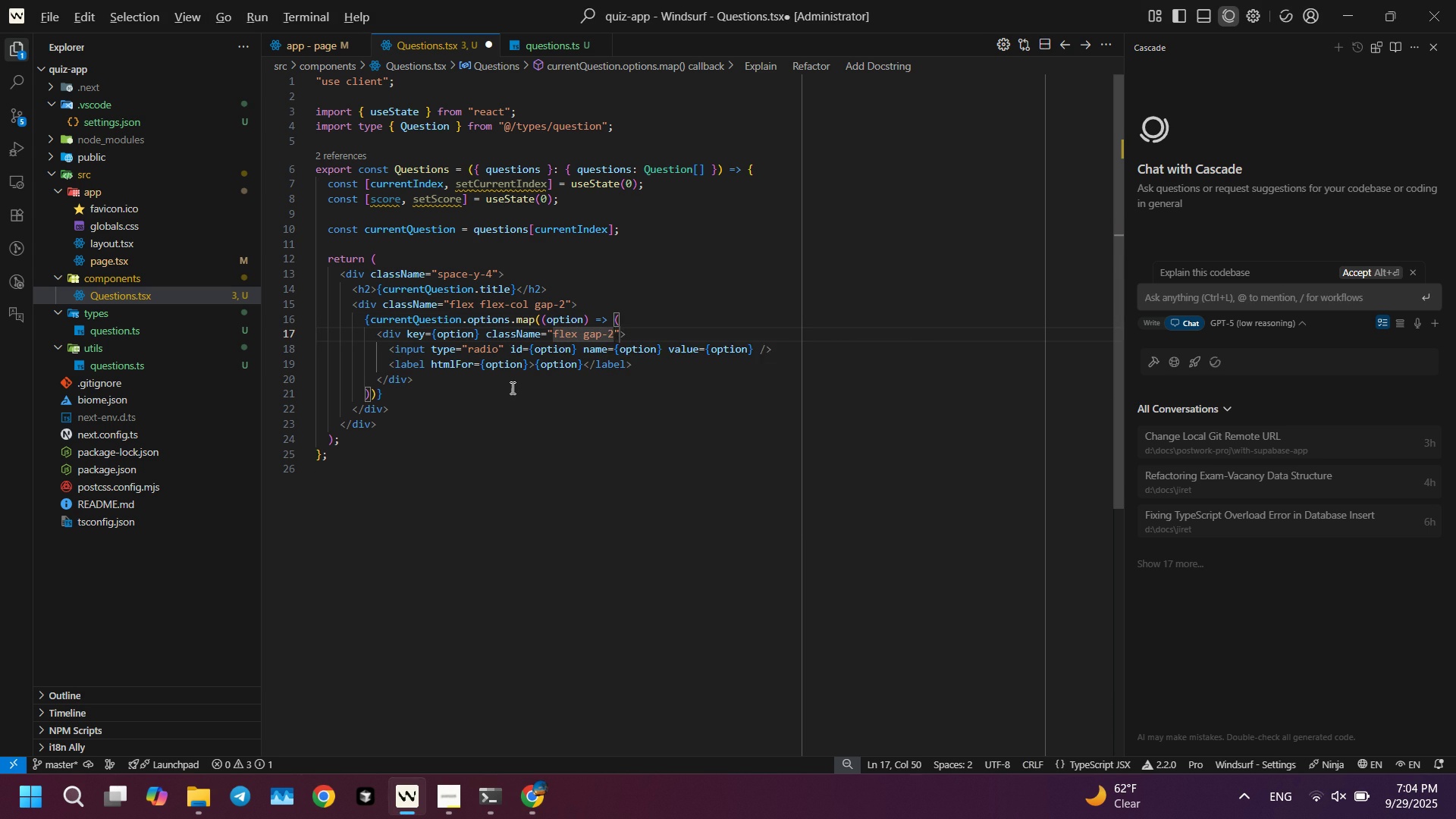 
key(Alt+Tab)
 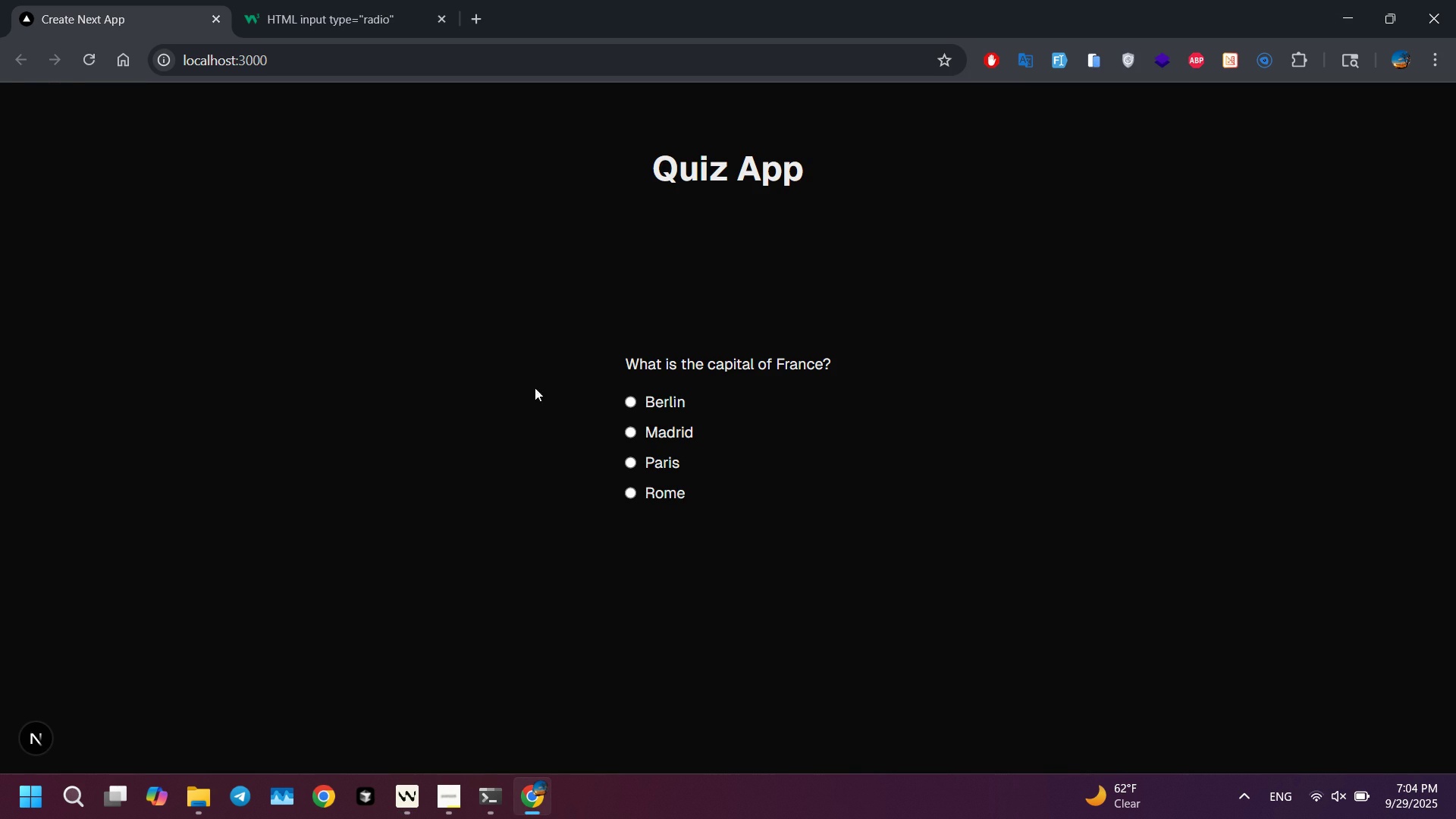 
key(Alt+AltLeft)
 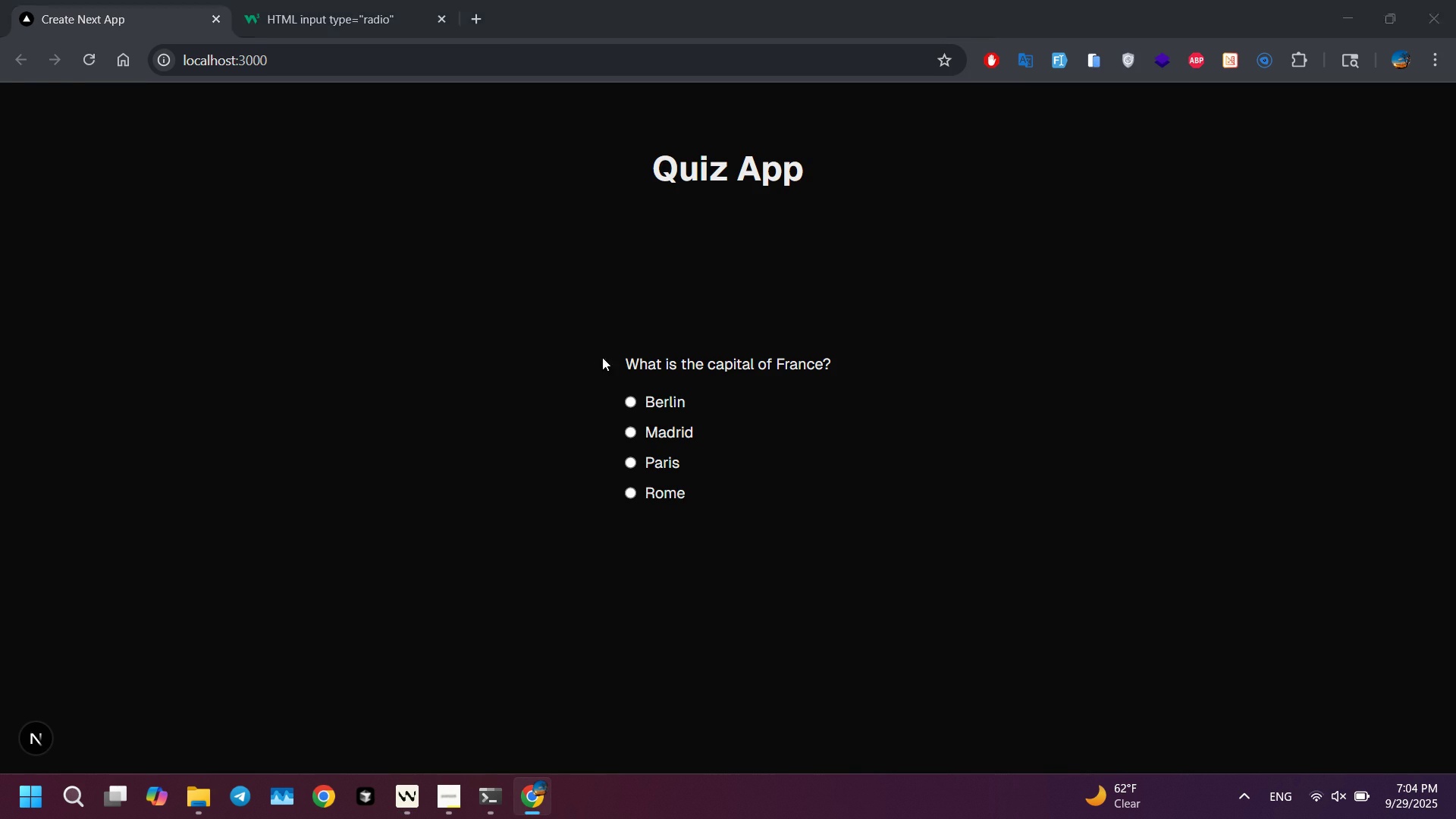 
key(Alt+Tab)
 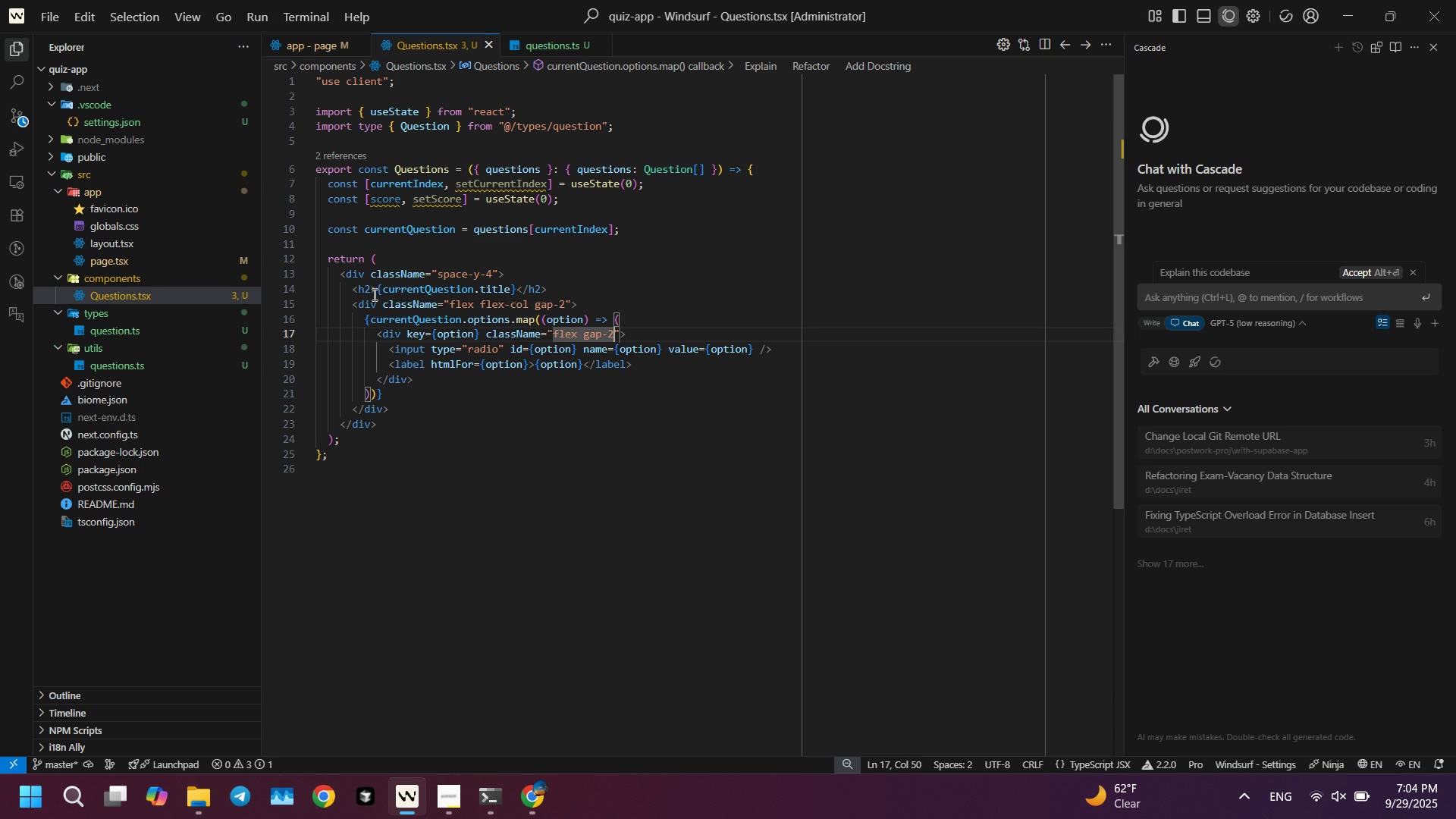 
left_click([369, 297])
 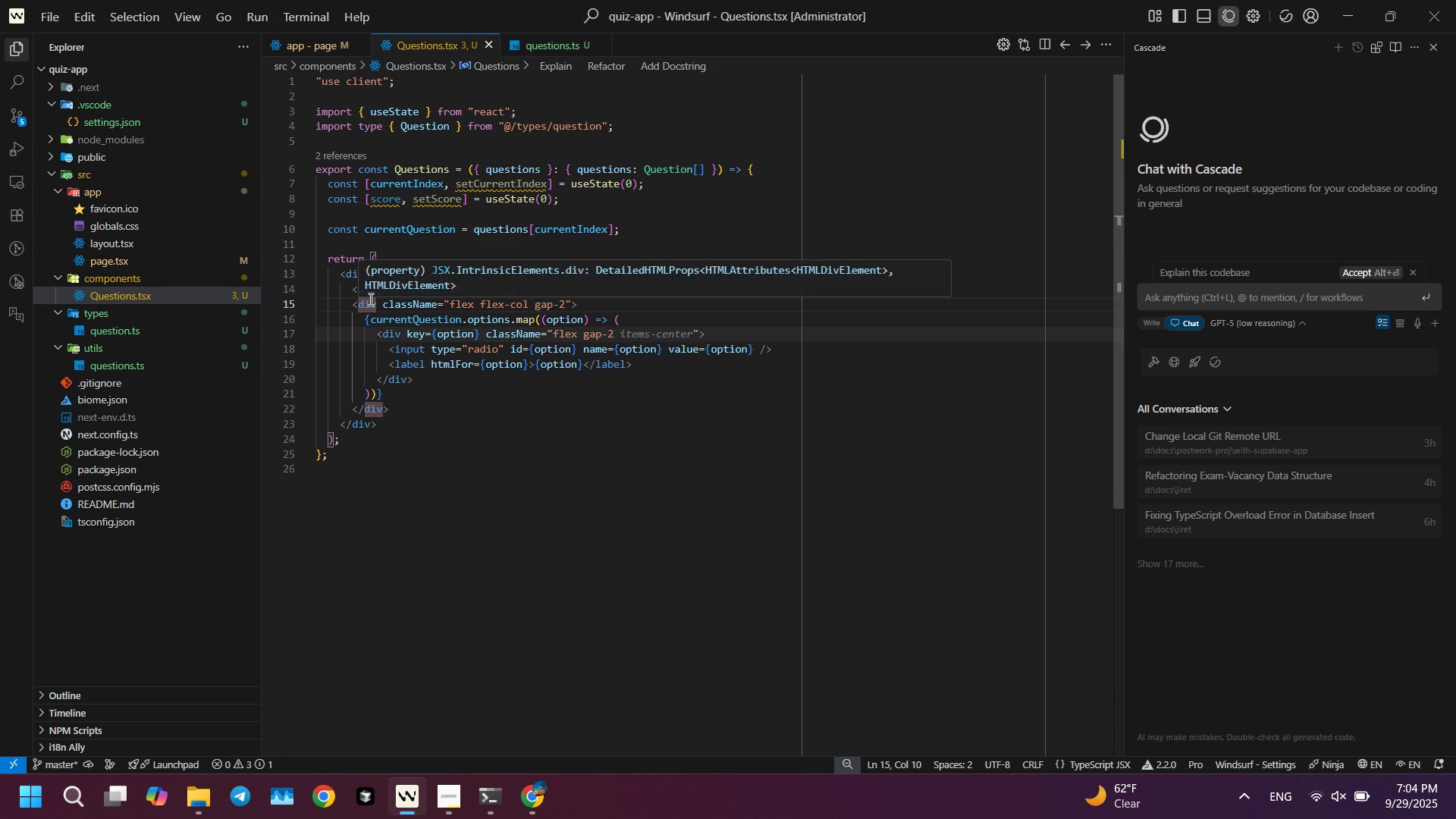 
key(ArrowUp)
 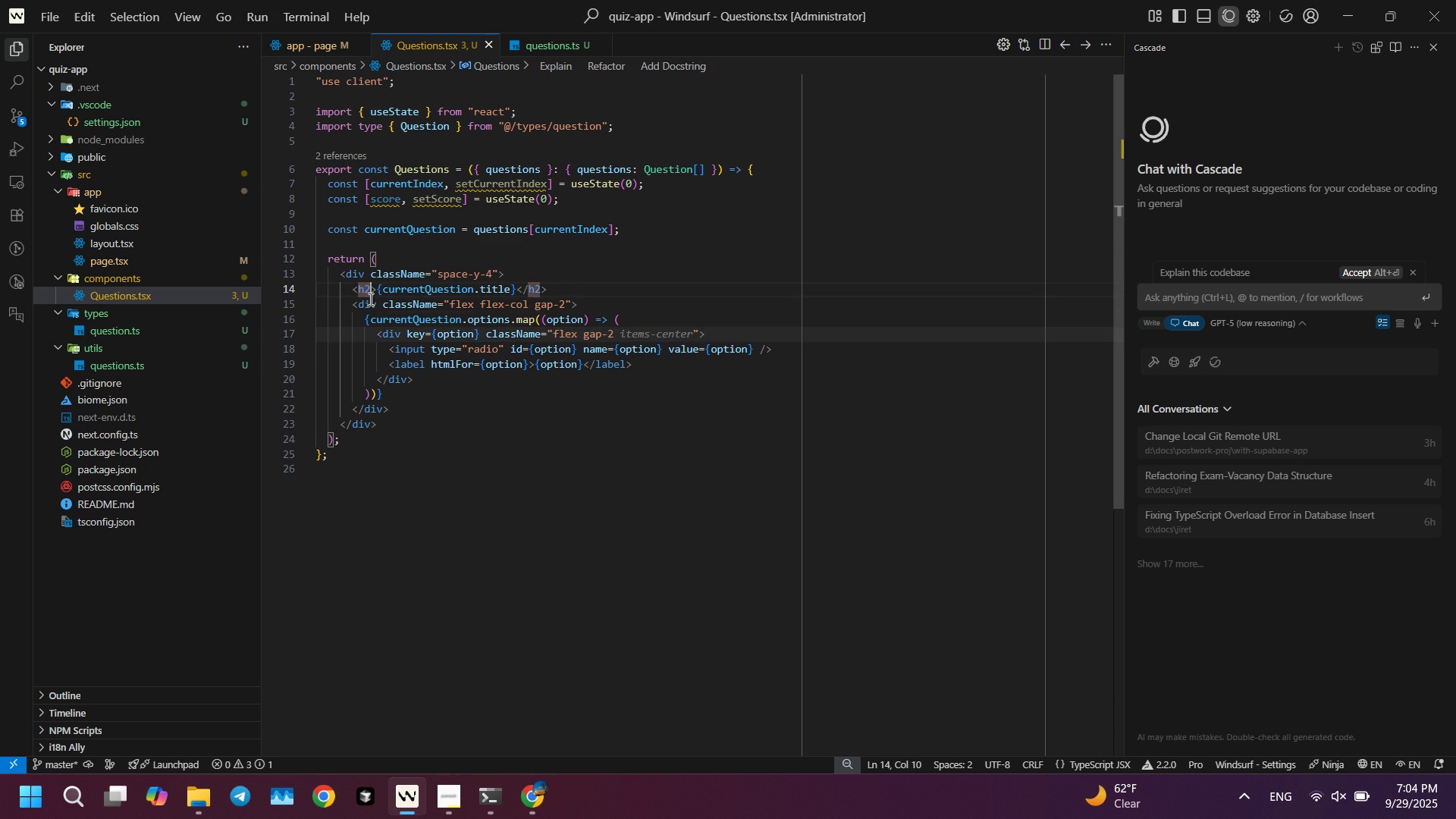 
type( clas)
 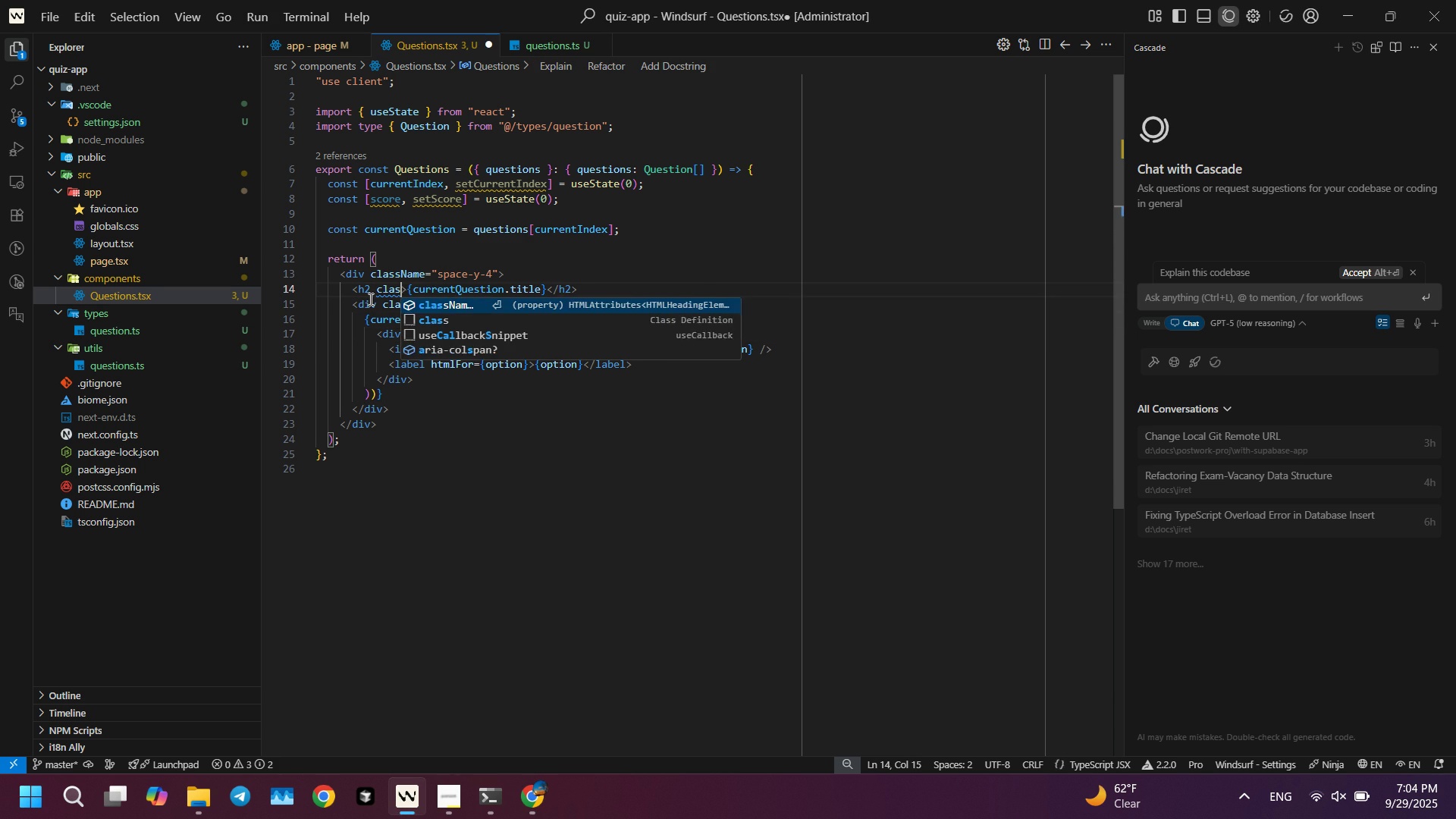 
key(Enter)
 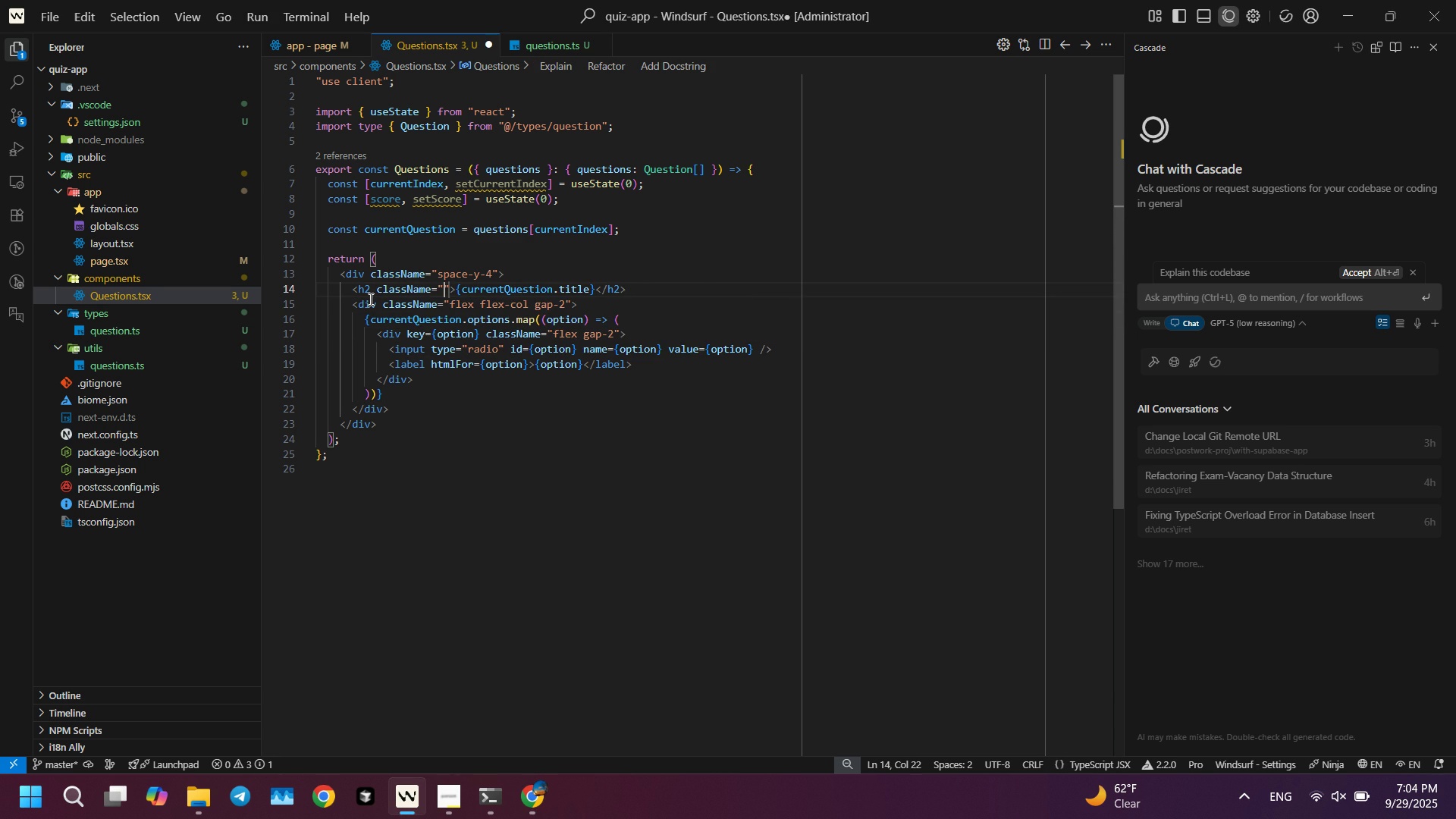 
type(text-l)
key(Backspace)
type(xl fontb)
 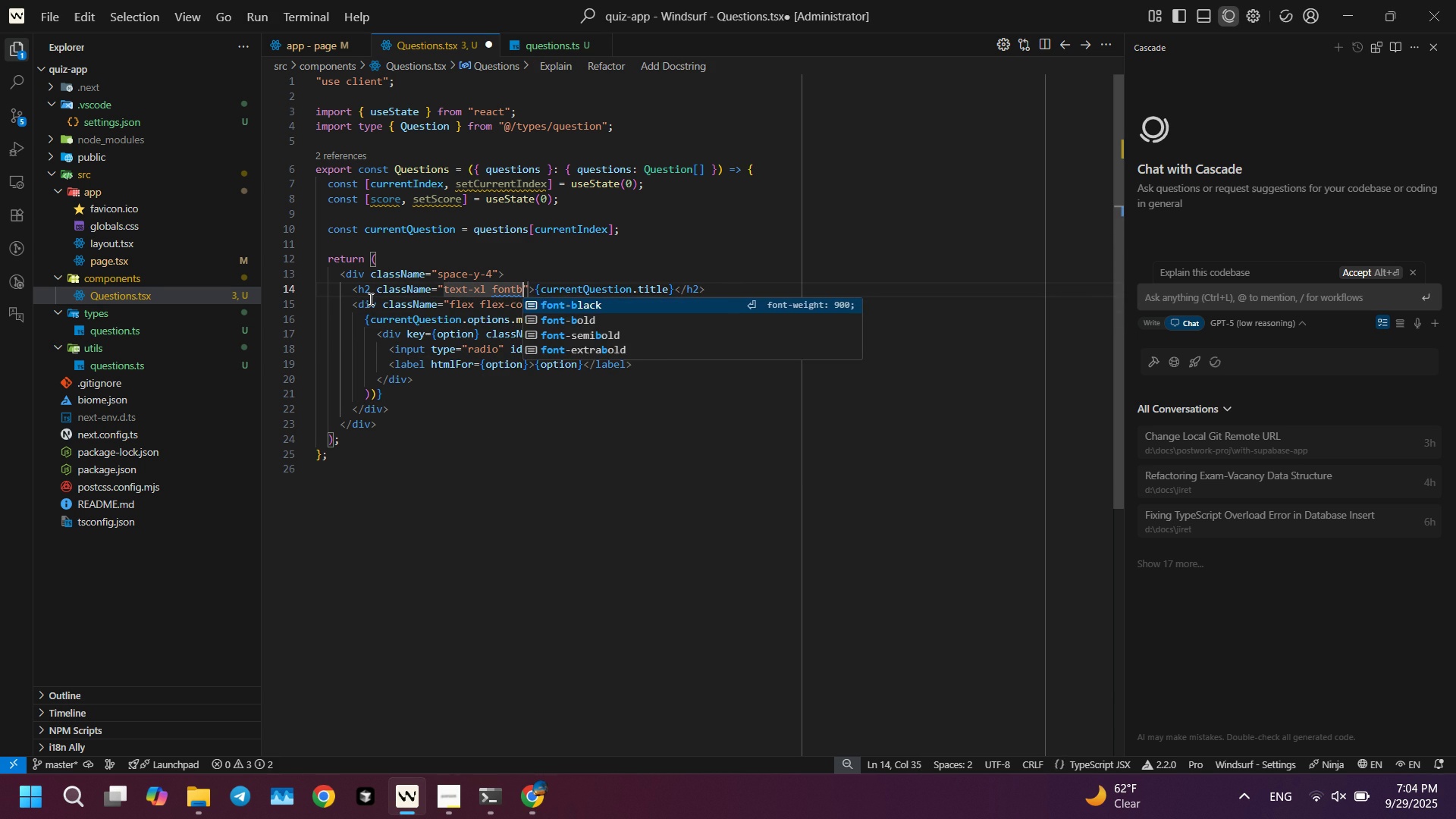 
key(Enter)
 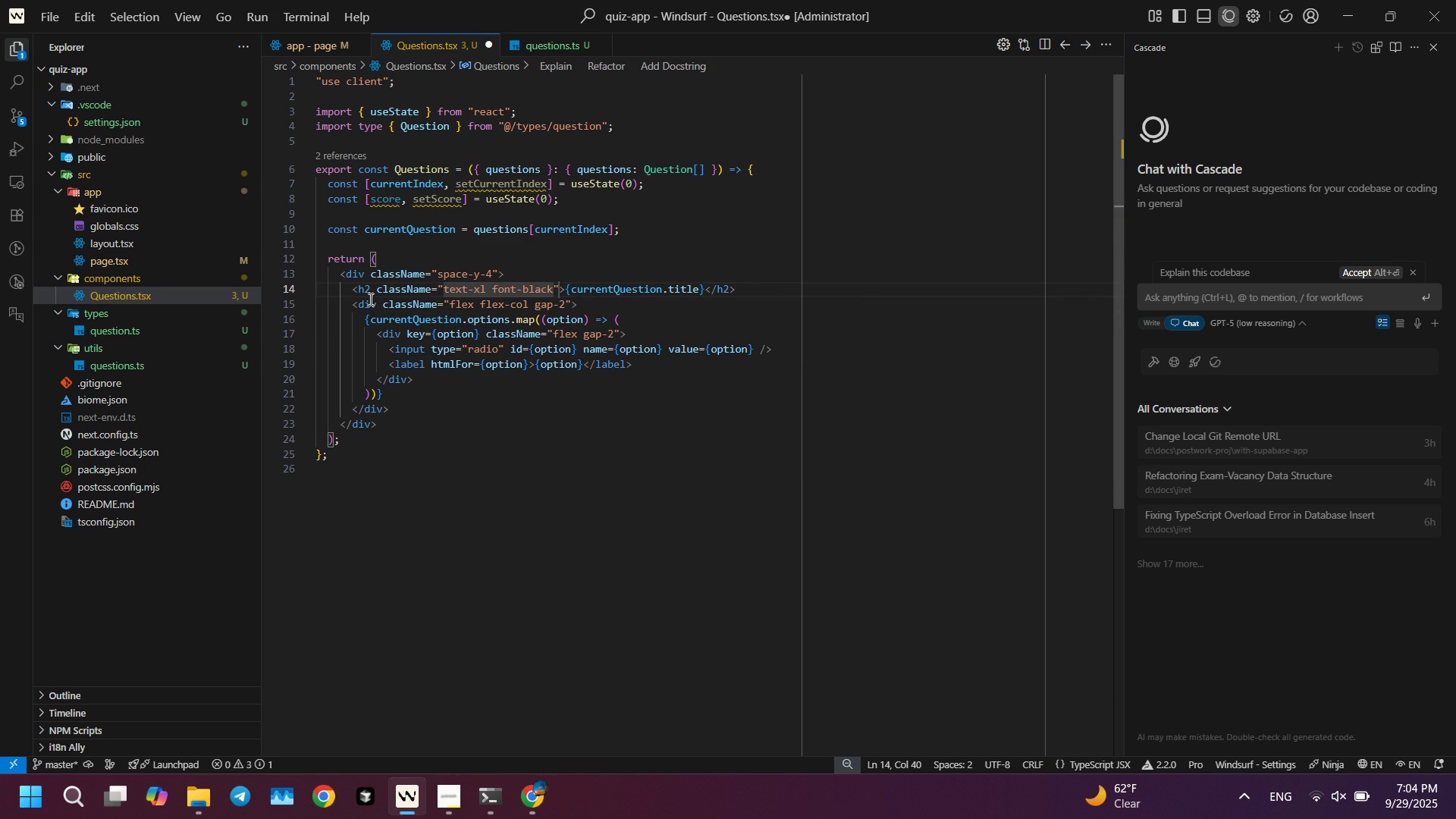 
key(Backspace)
key(Backspace)
key(Backspace)
key(Backspace)
type(old)
 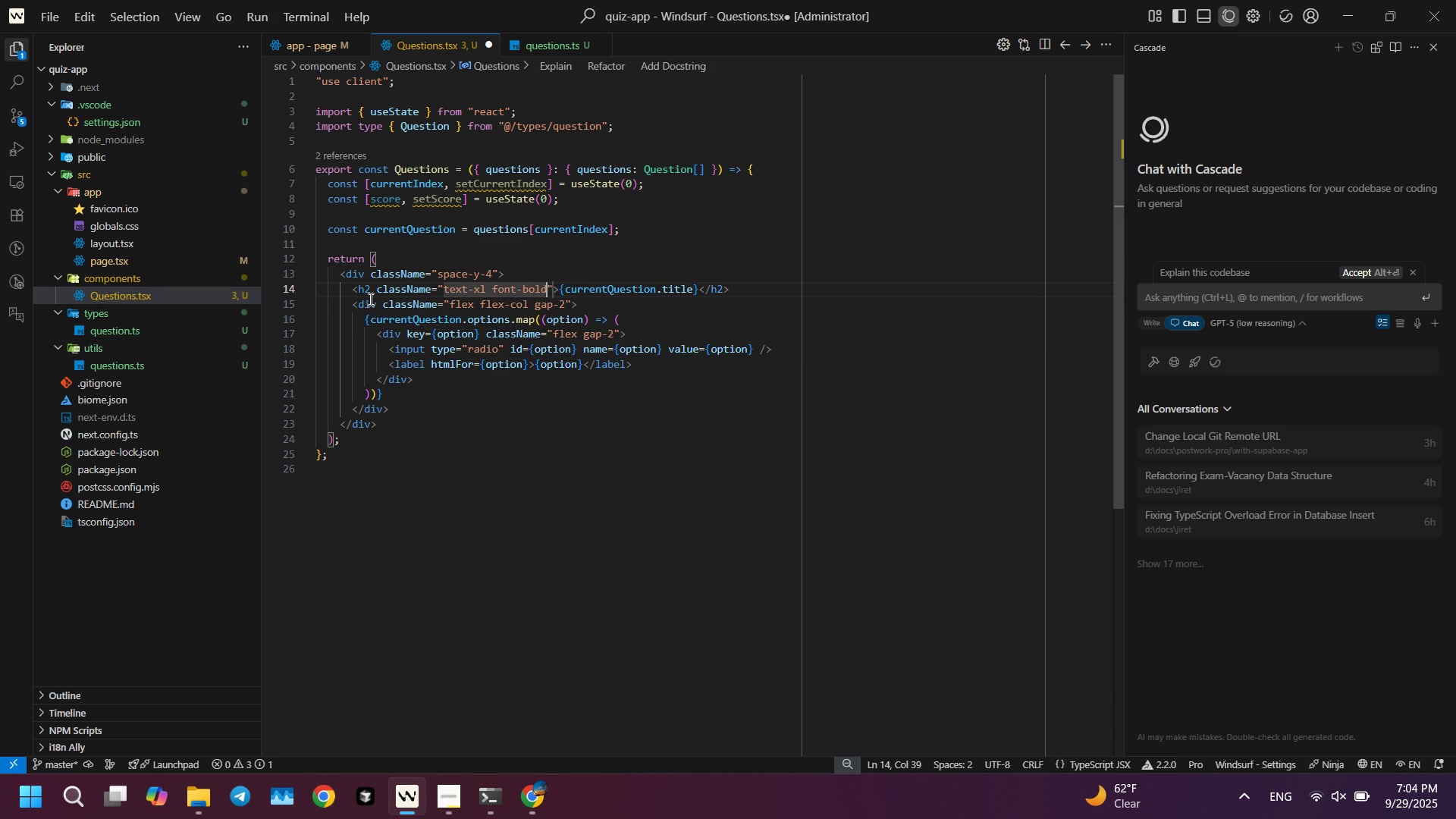 
key(Control+ControlLeft)
 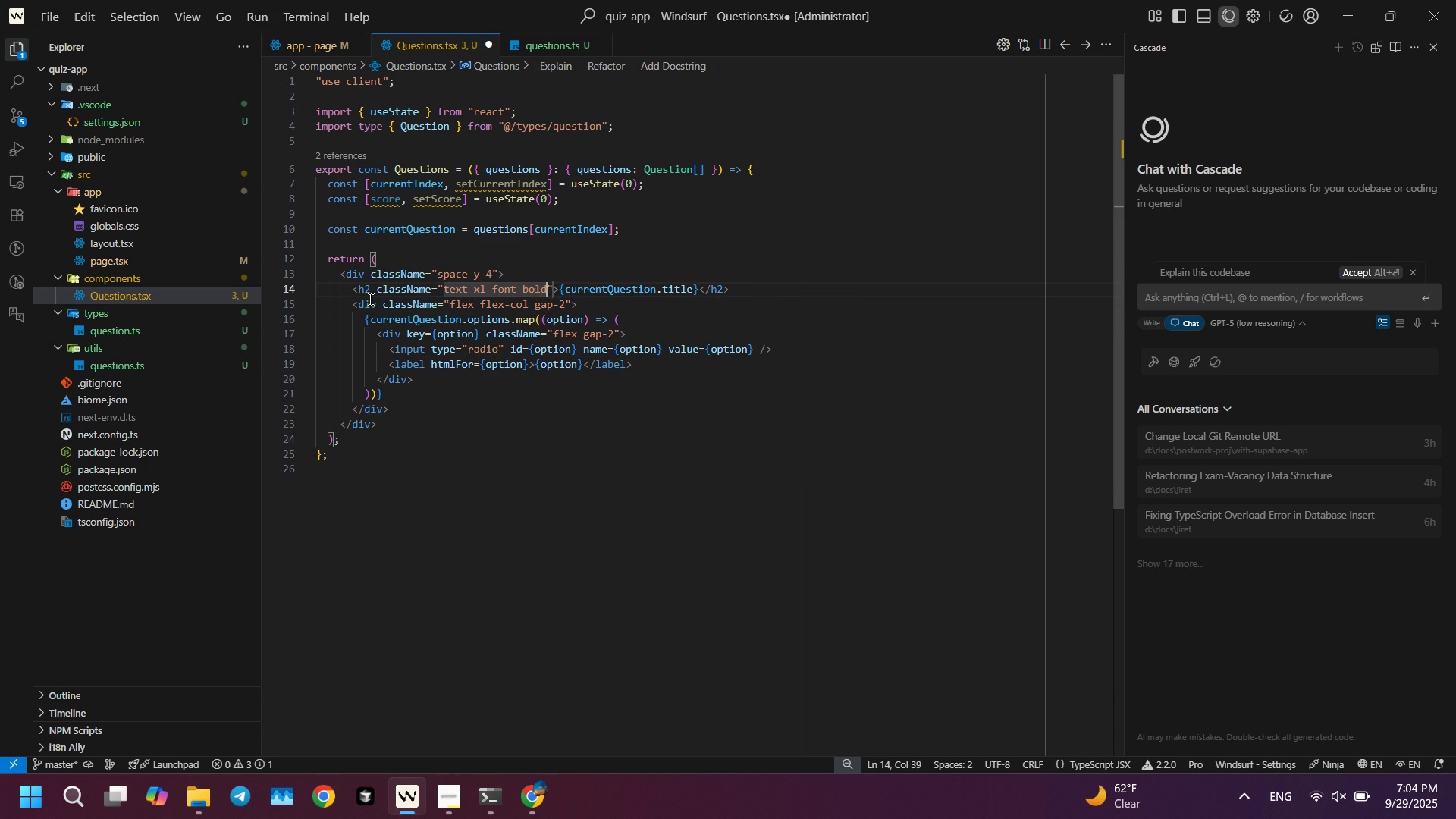 
key(Control+S)
 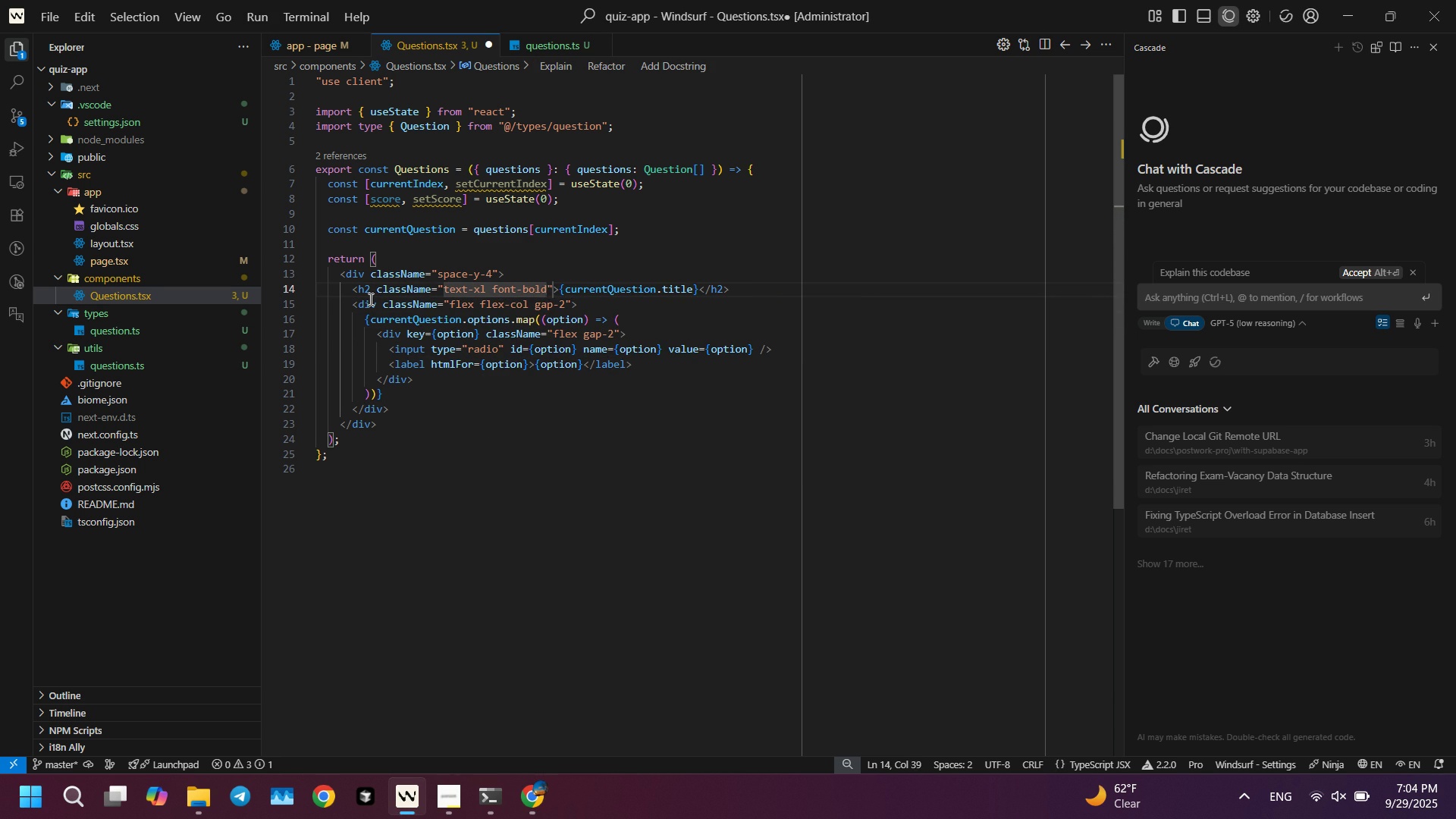 
key(Alt+AltLeft)
 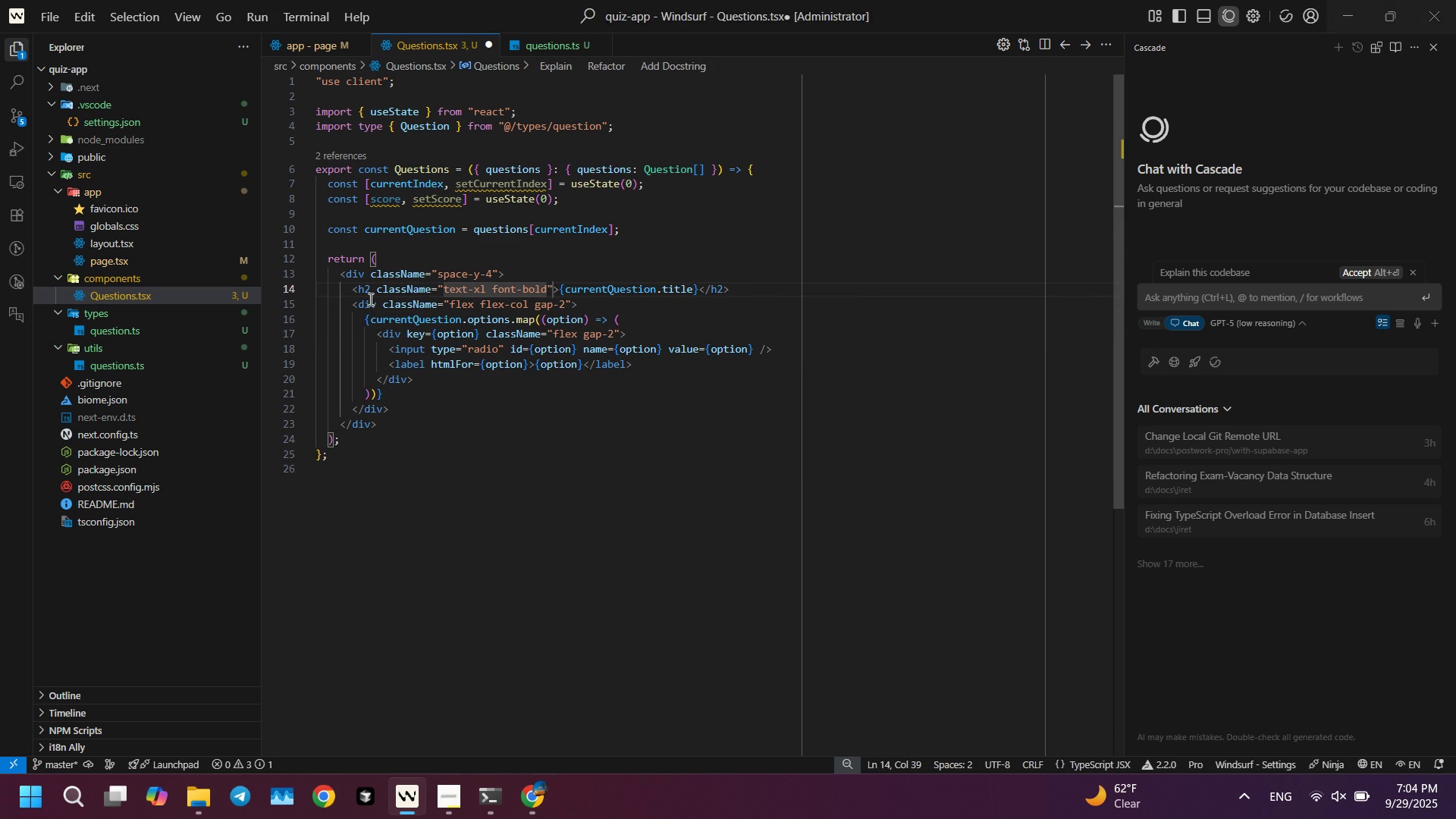 
key(Alt+Tab)
 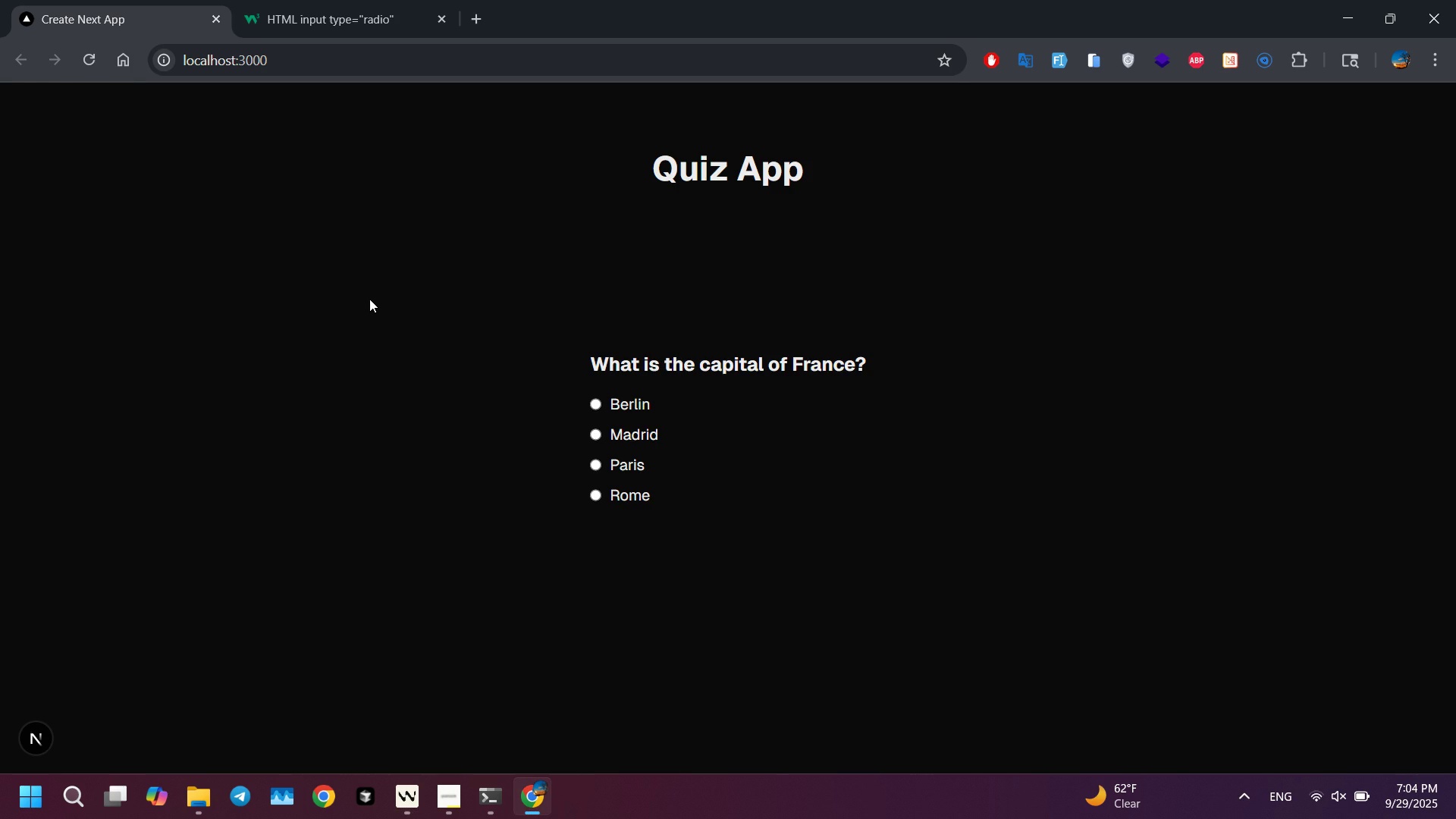 
key(Alt+AltLeft)
 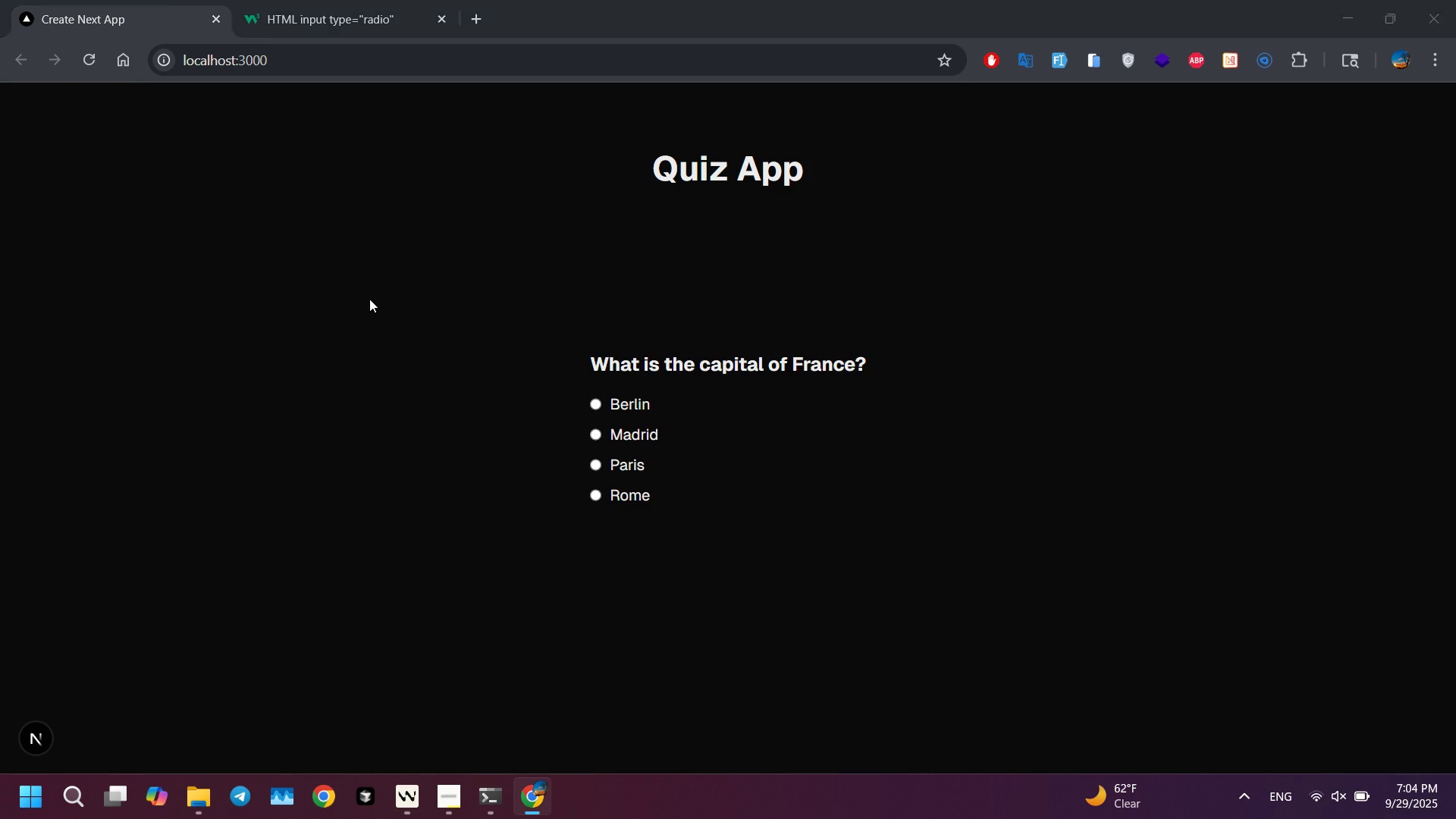 
key(Alt+Tab)
 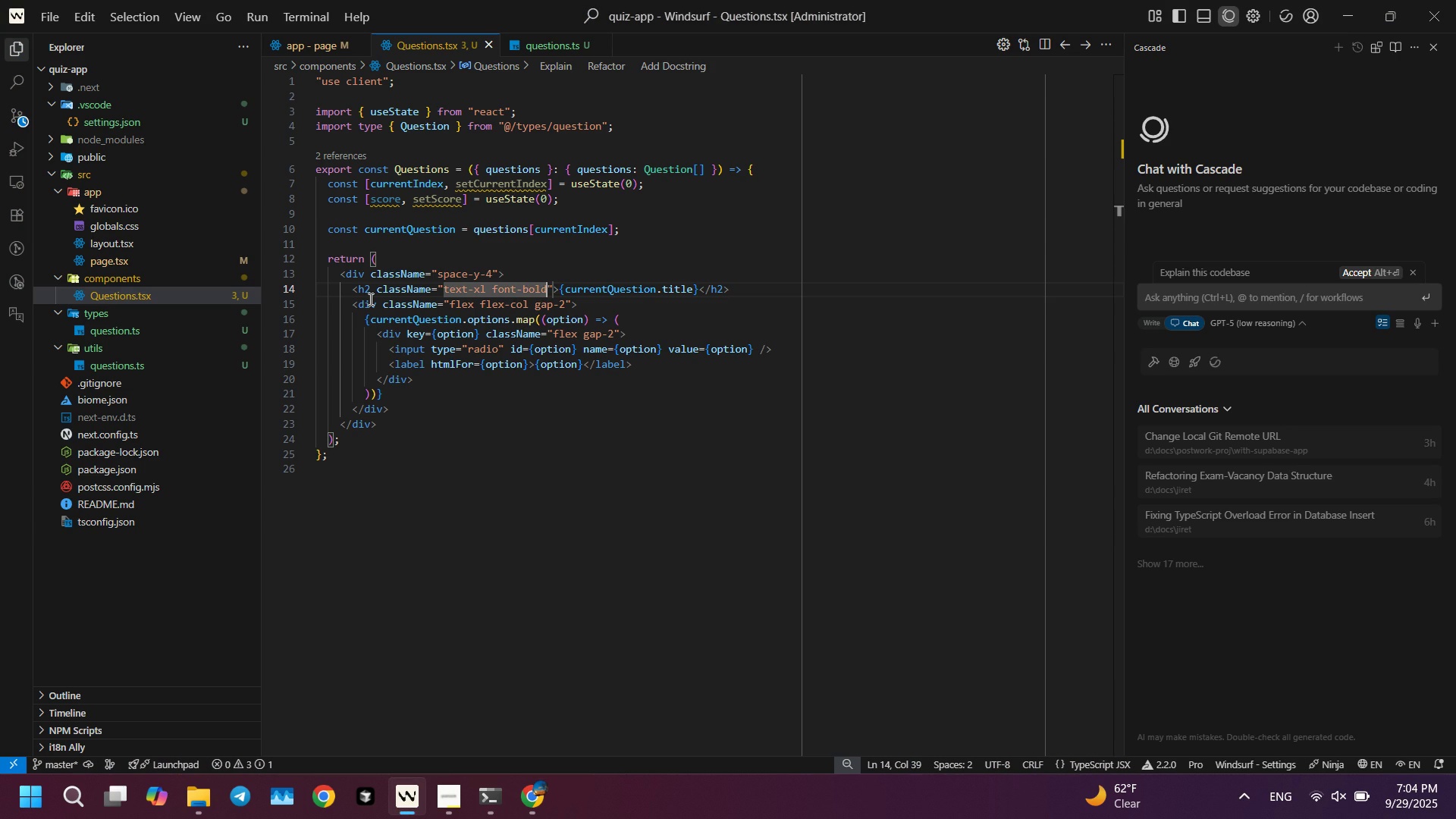 
key(ArrowLeft)
 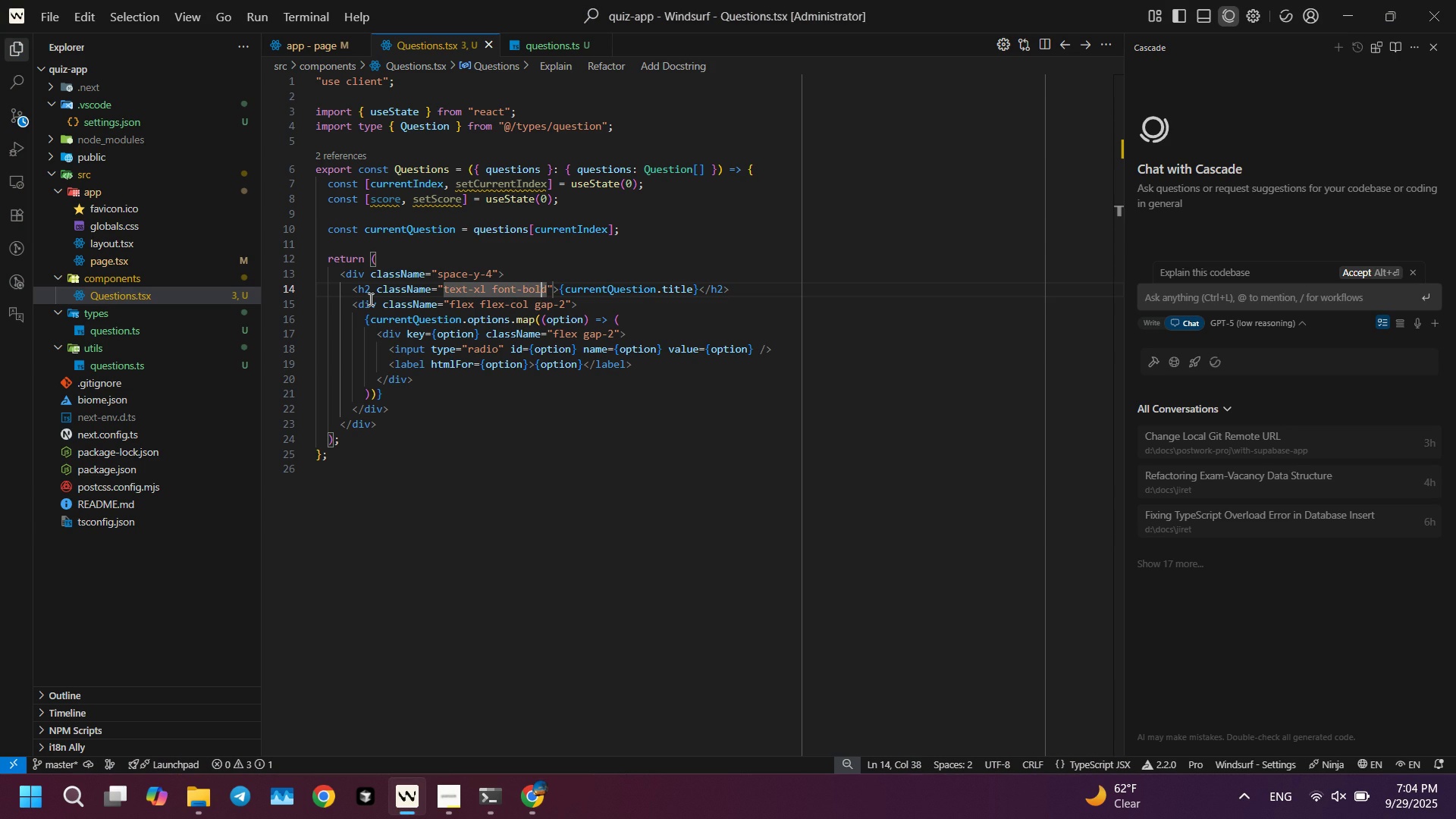 
key(ArrowLeft)